 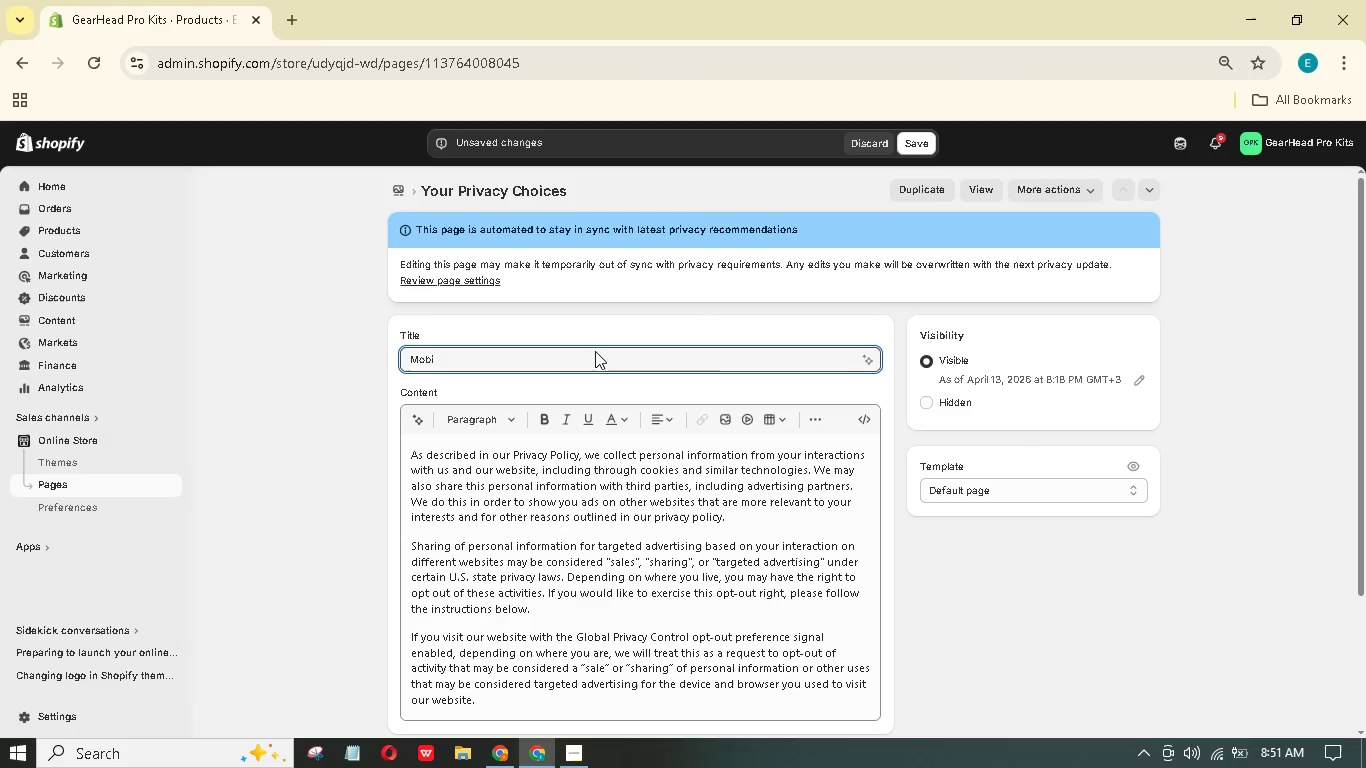 
type(le Mechanic Shipping Policy)
 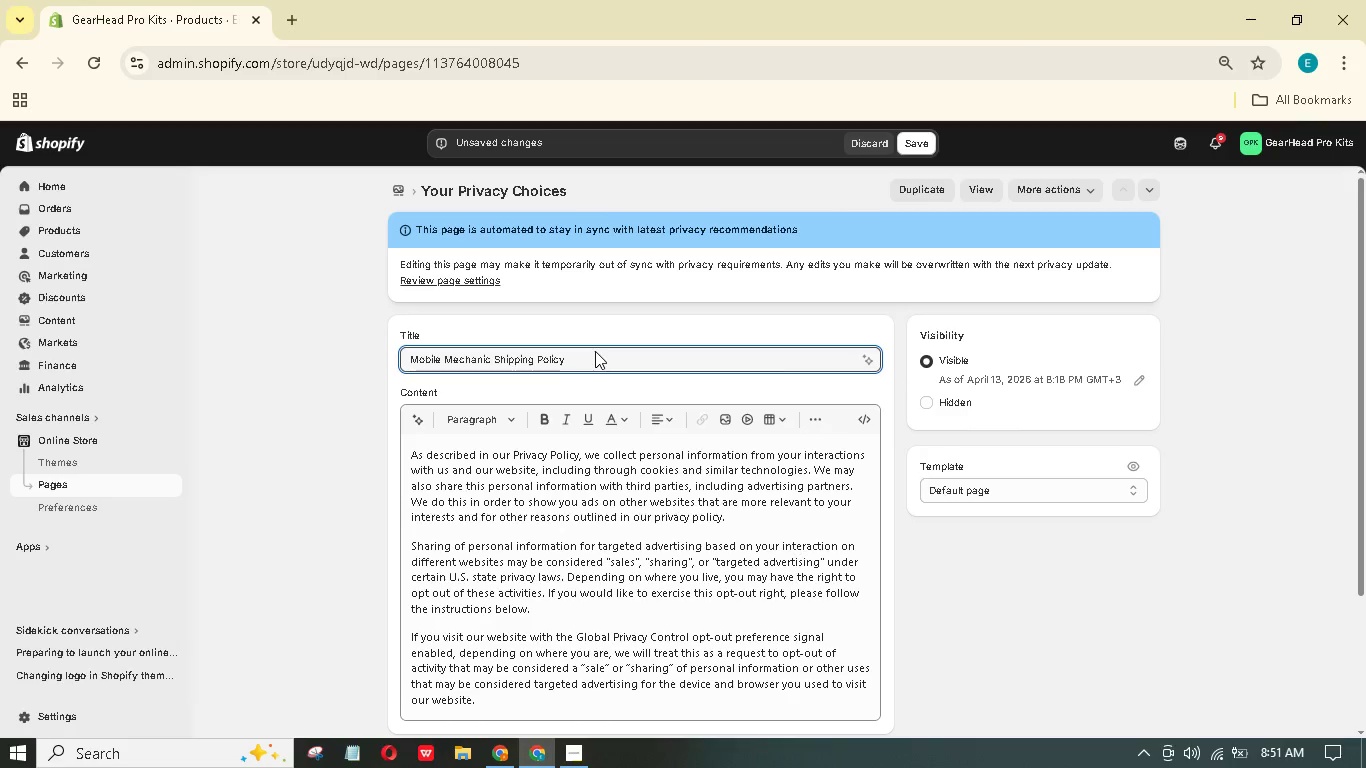 
left_click([577, 492])
 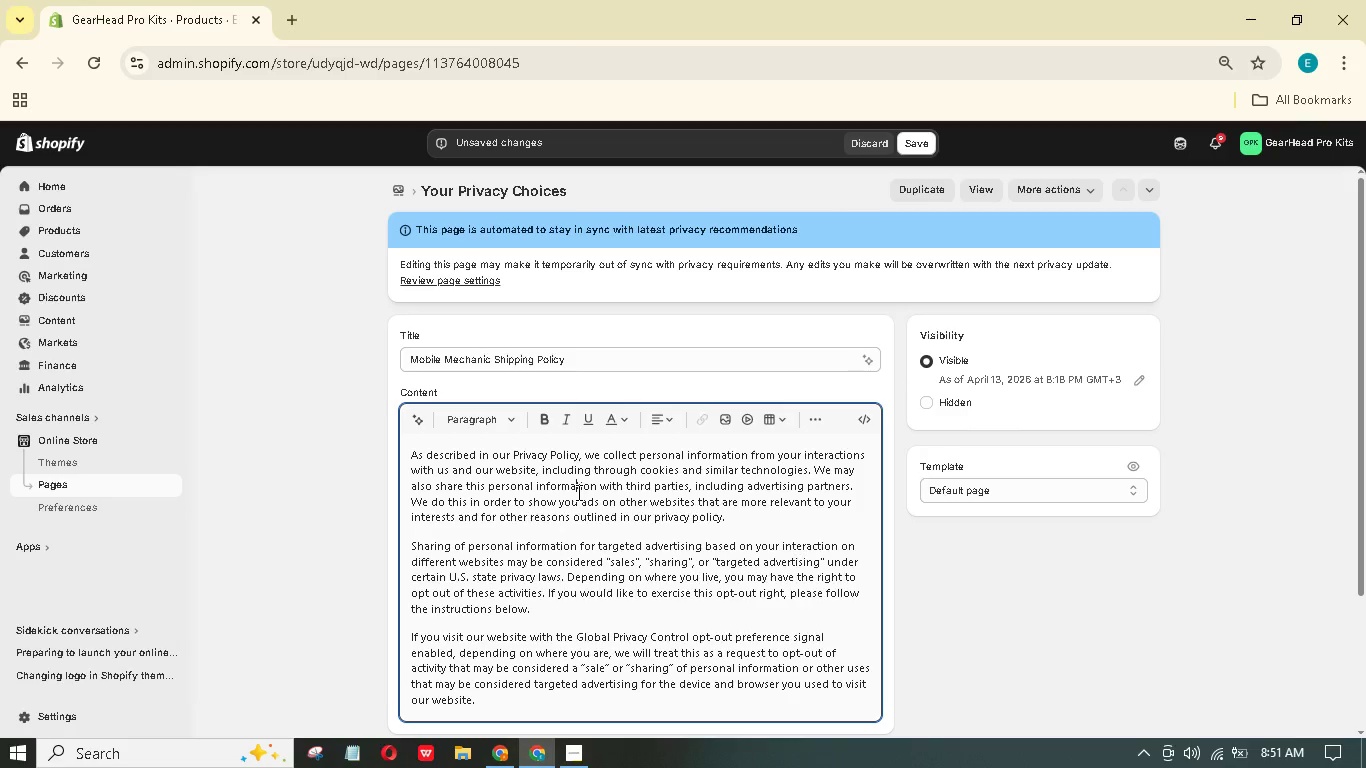 
key(Control+A)
 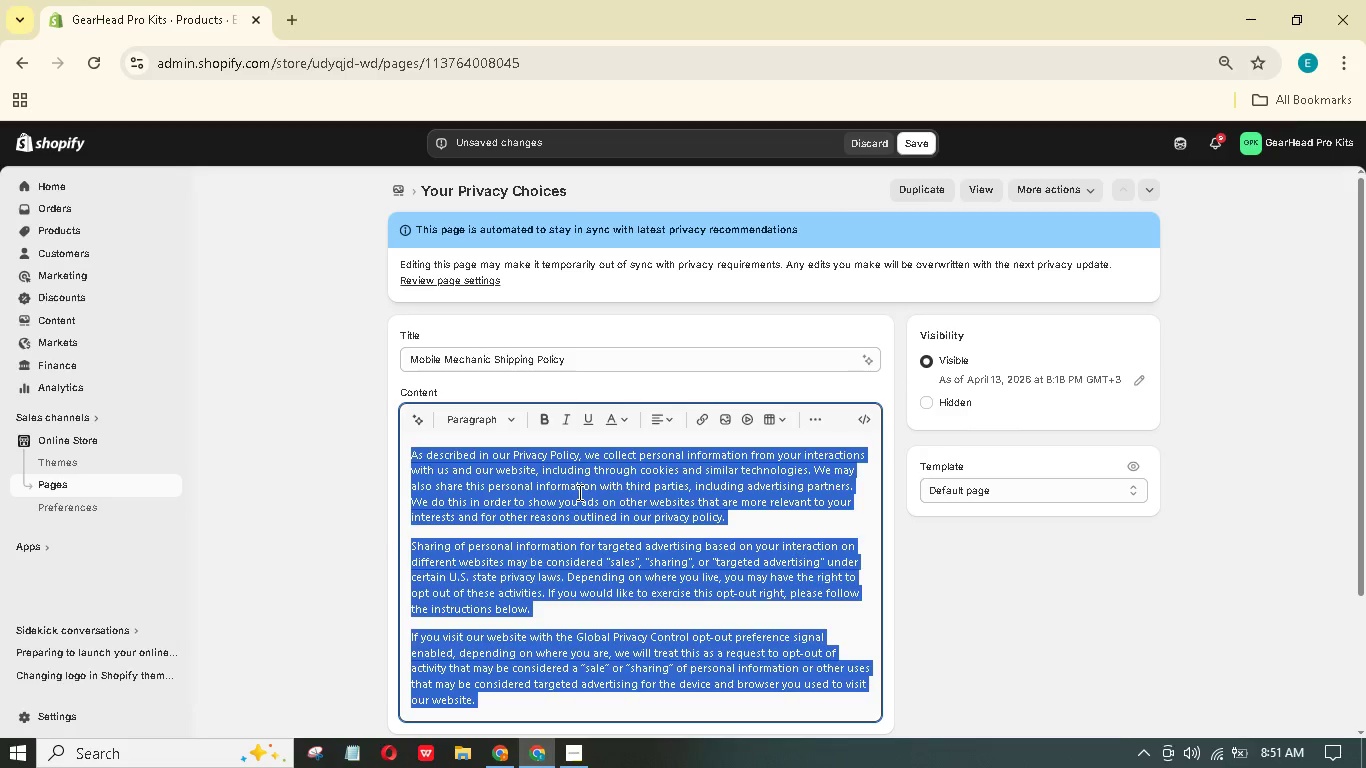 
key(Backspace)
type(Bilt for the r)
key(Backspace)
type(Rod, Shipped to your Bay)
 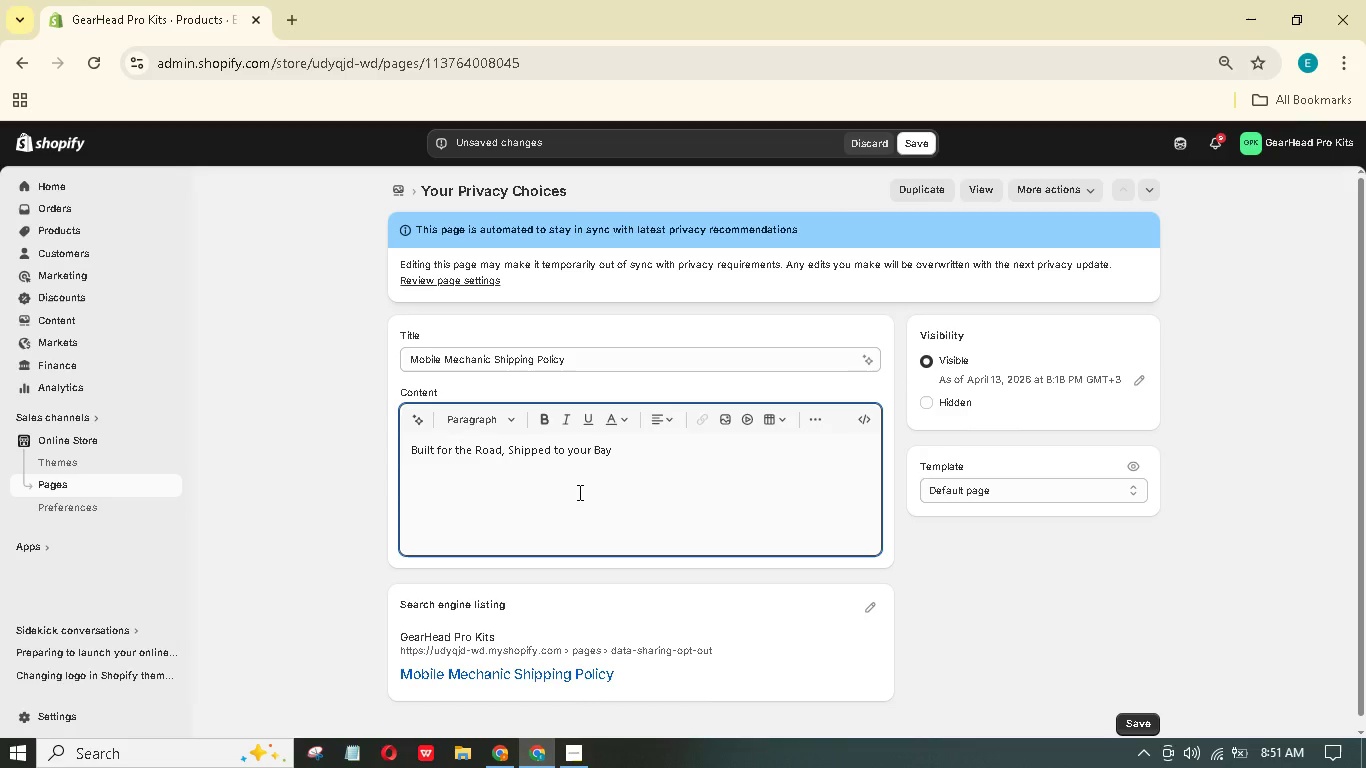 
key(Enter)
 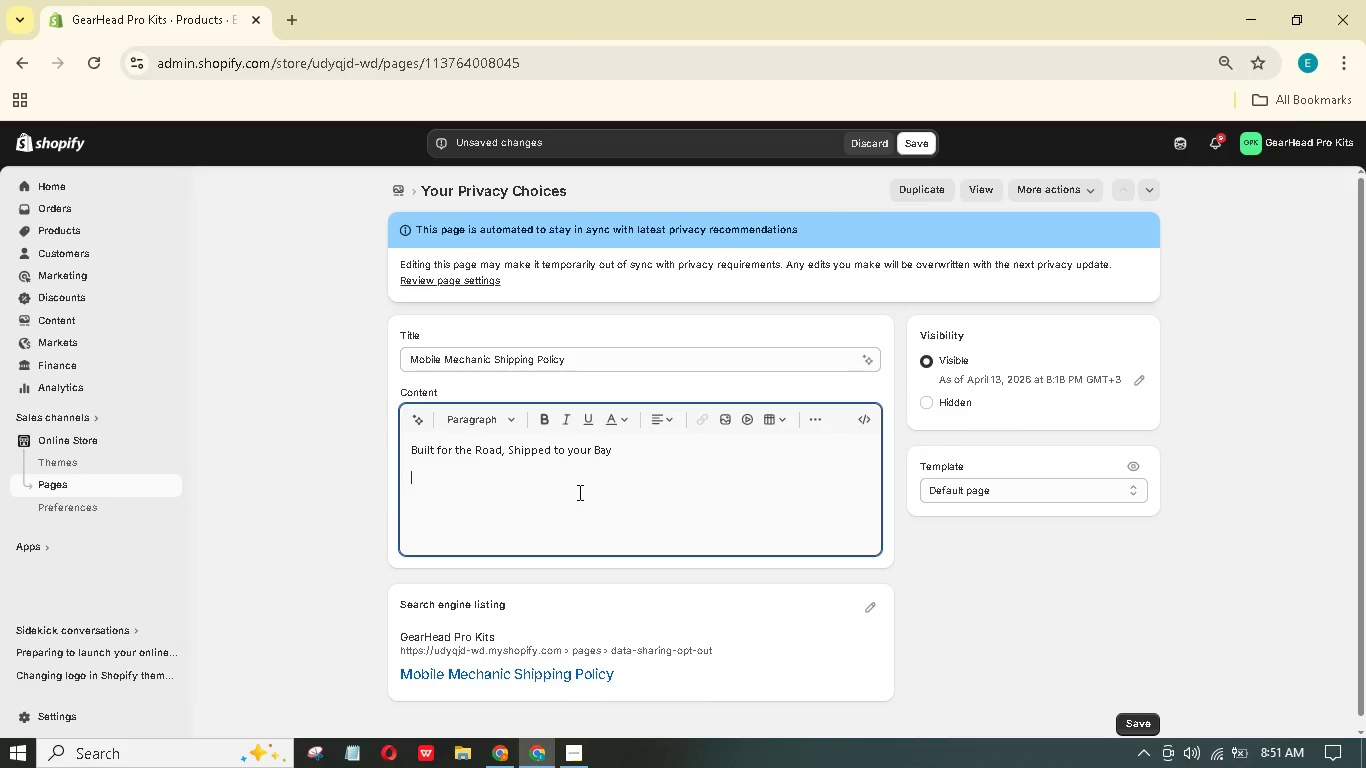 
type(All GerHed Pro Kits are packged and shiped directly from our network of warehouse to your home bae, shop, or srvie truck adress. Becaue evry ordr is assembled on-demand)
 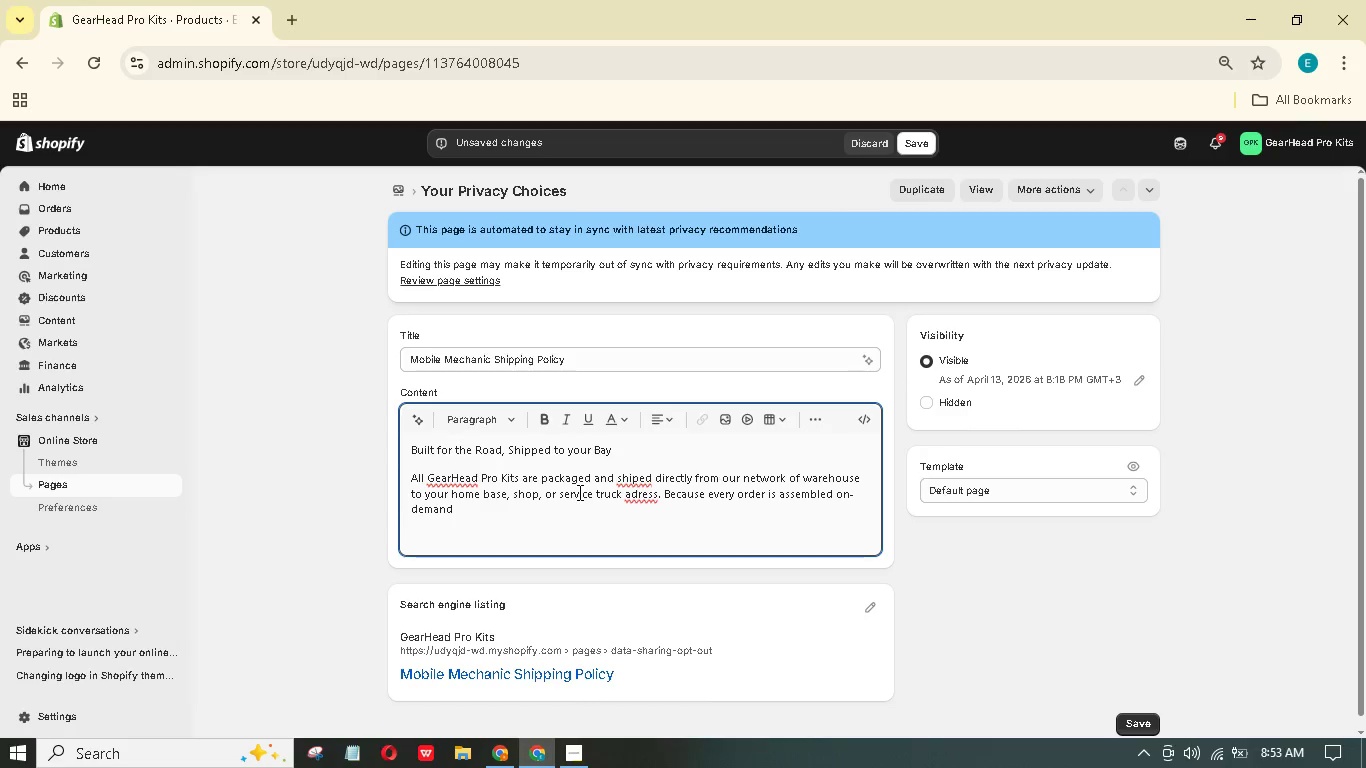 
wait(5.59)
 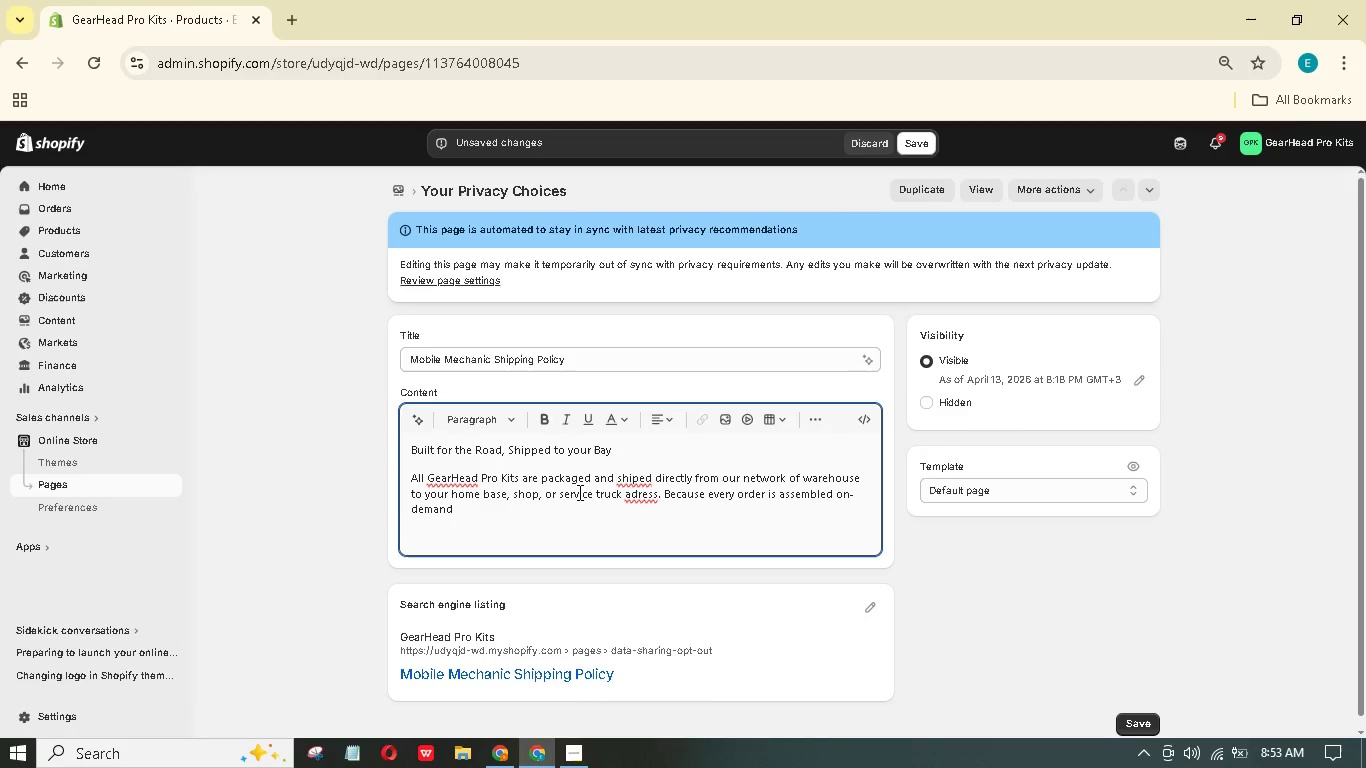 
type(, pleae allow the following:)
 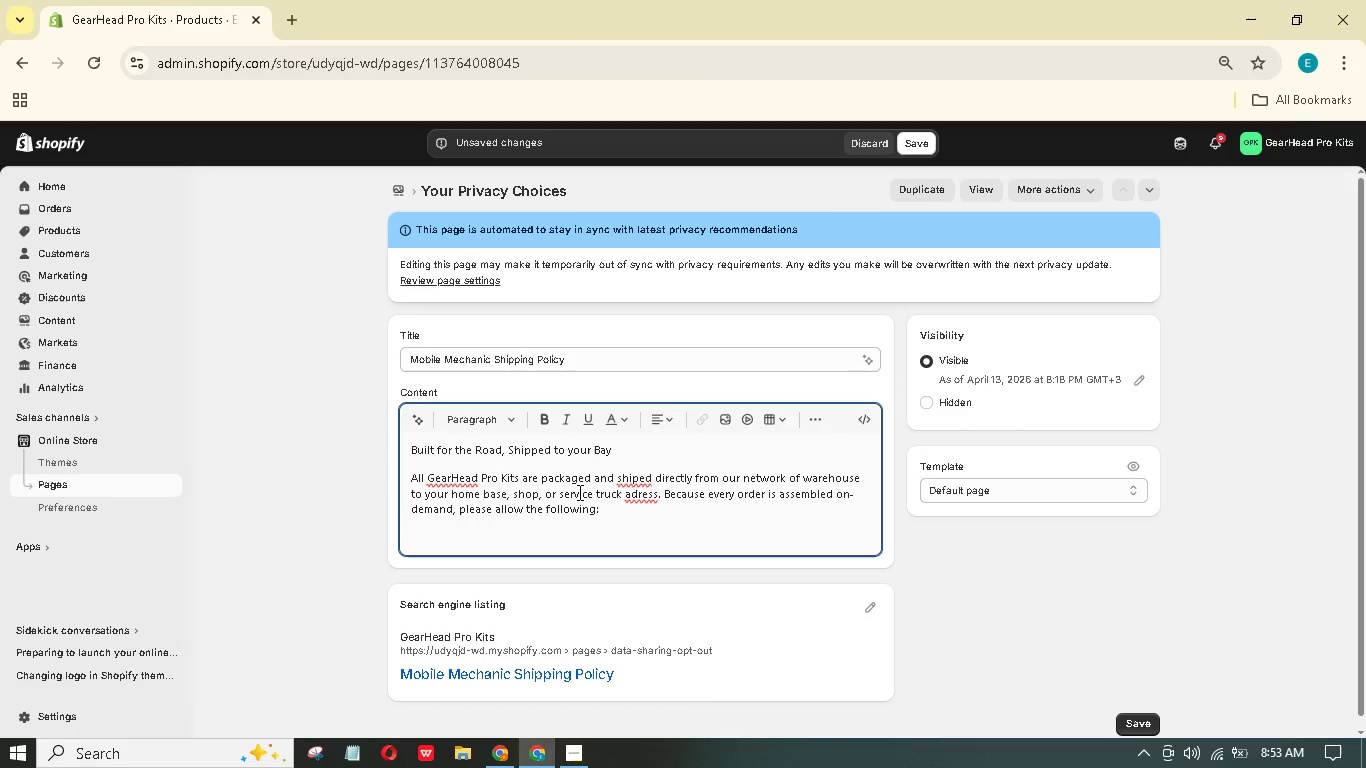 
hold_key(key=S, duration=0.33)
 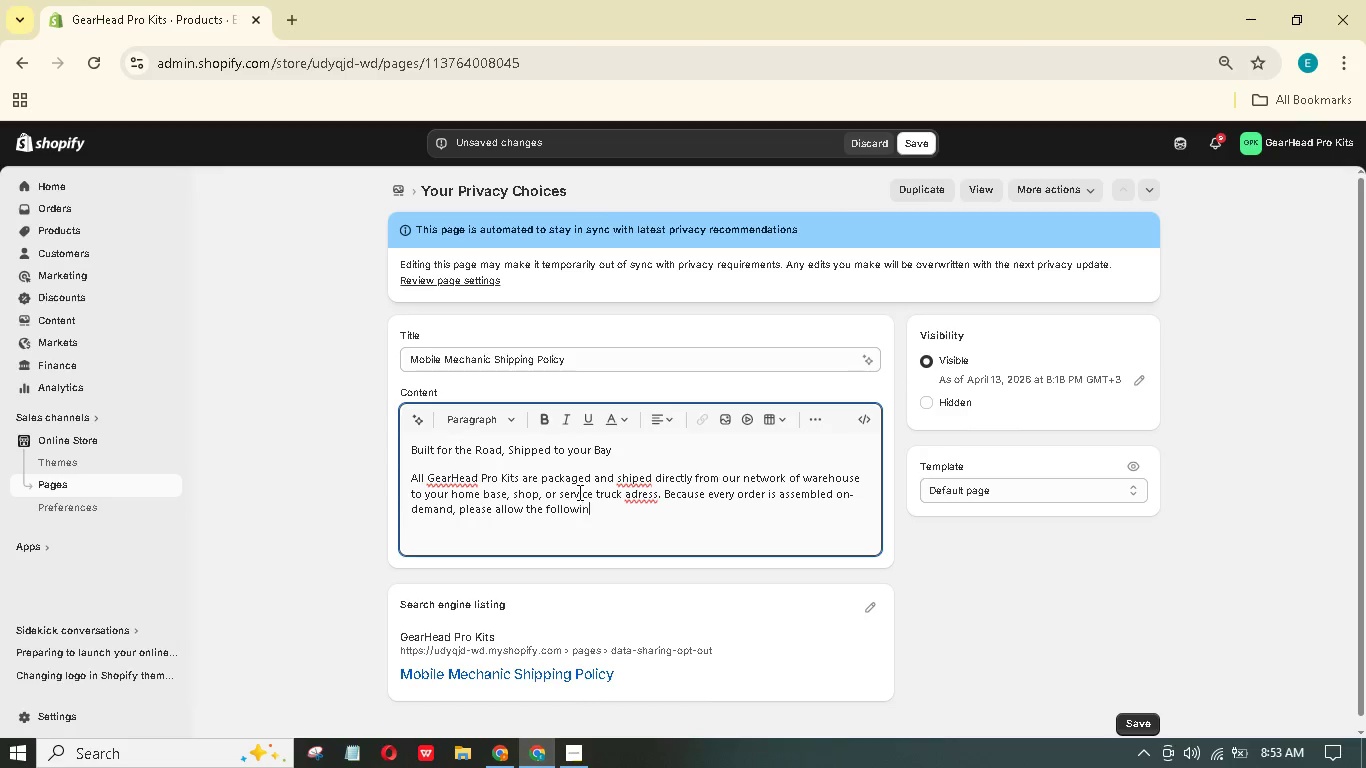 
key(Enter)
 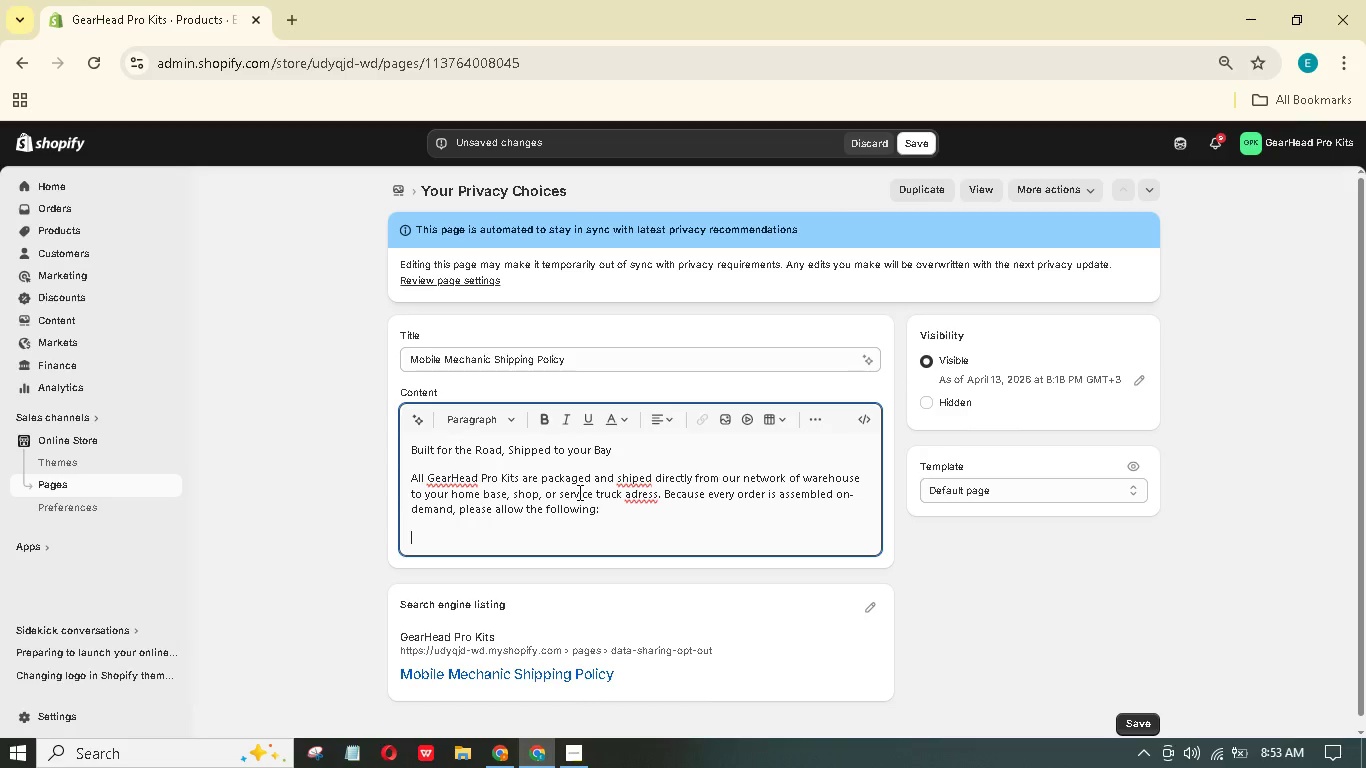 
type(Processing: 1-3 business days for quality checks and bundling.)
 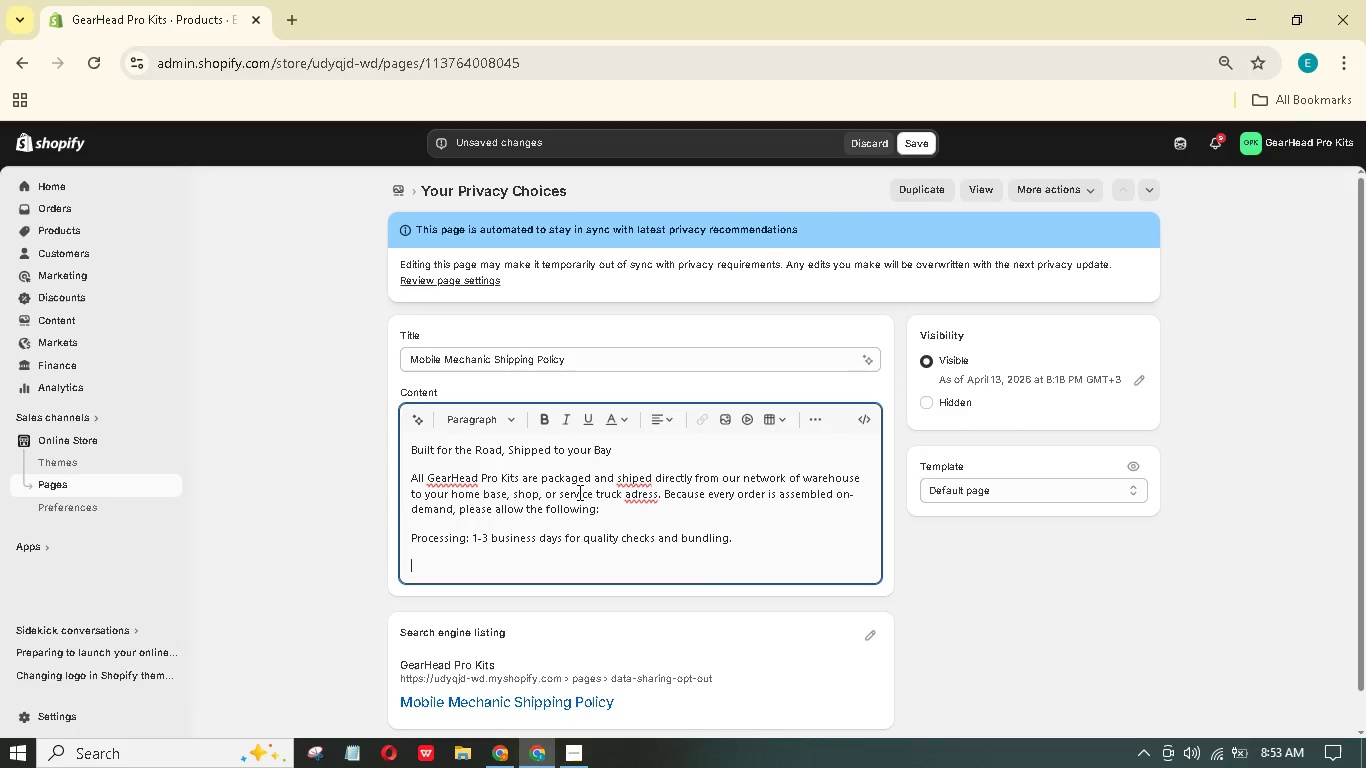 
key(Enter)
 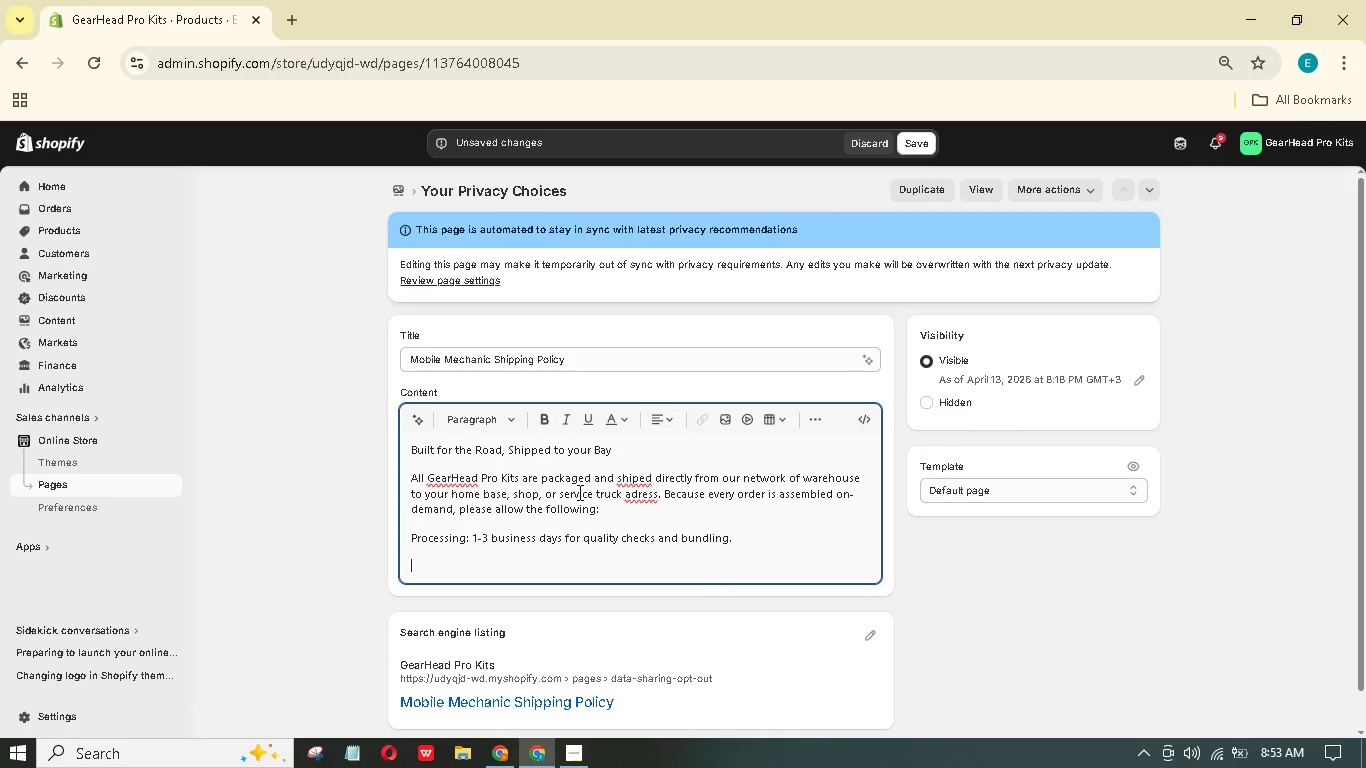 
type(Transit: 5-10 business days via stabdard ground)
 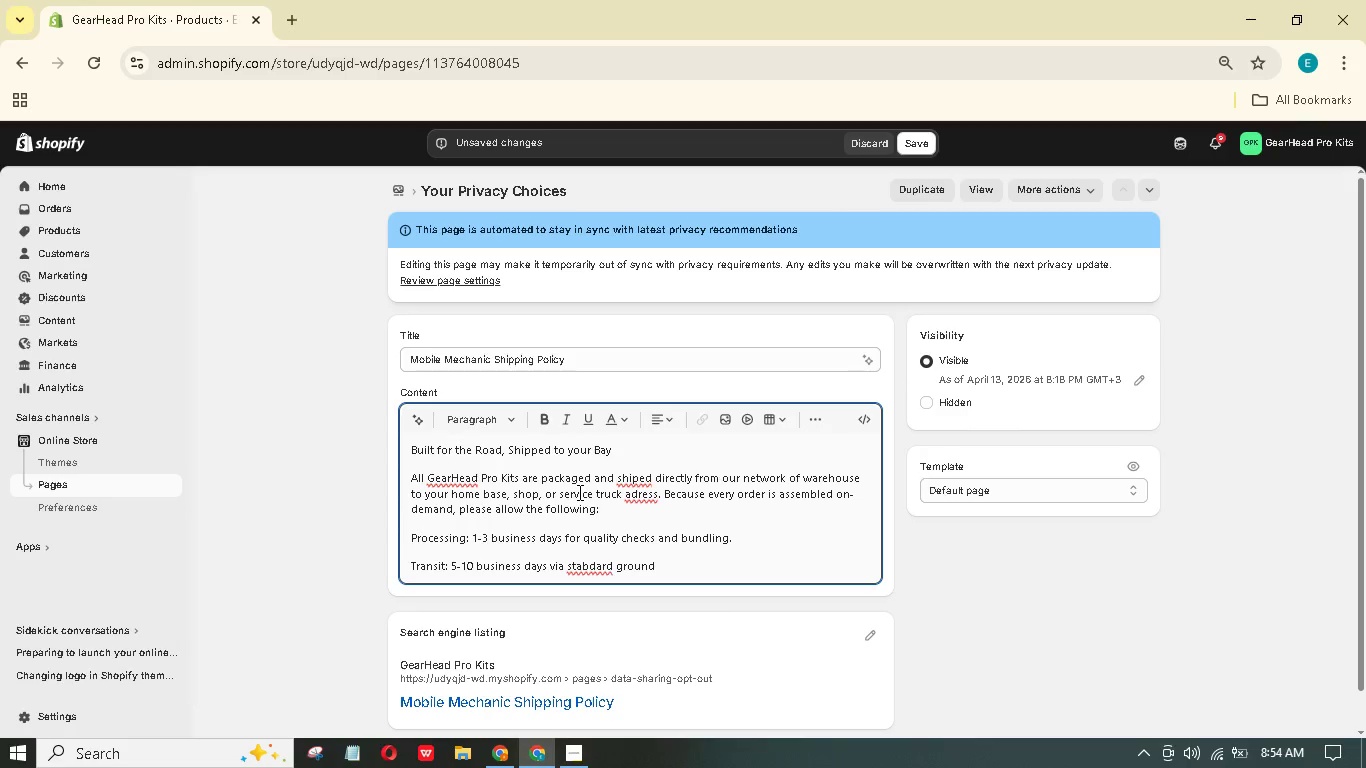 
type( (continetal US). Expedited)
 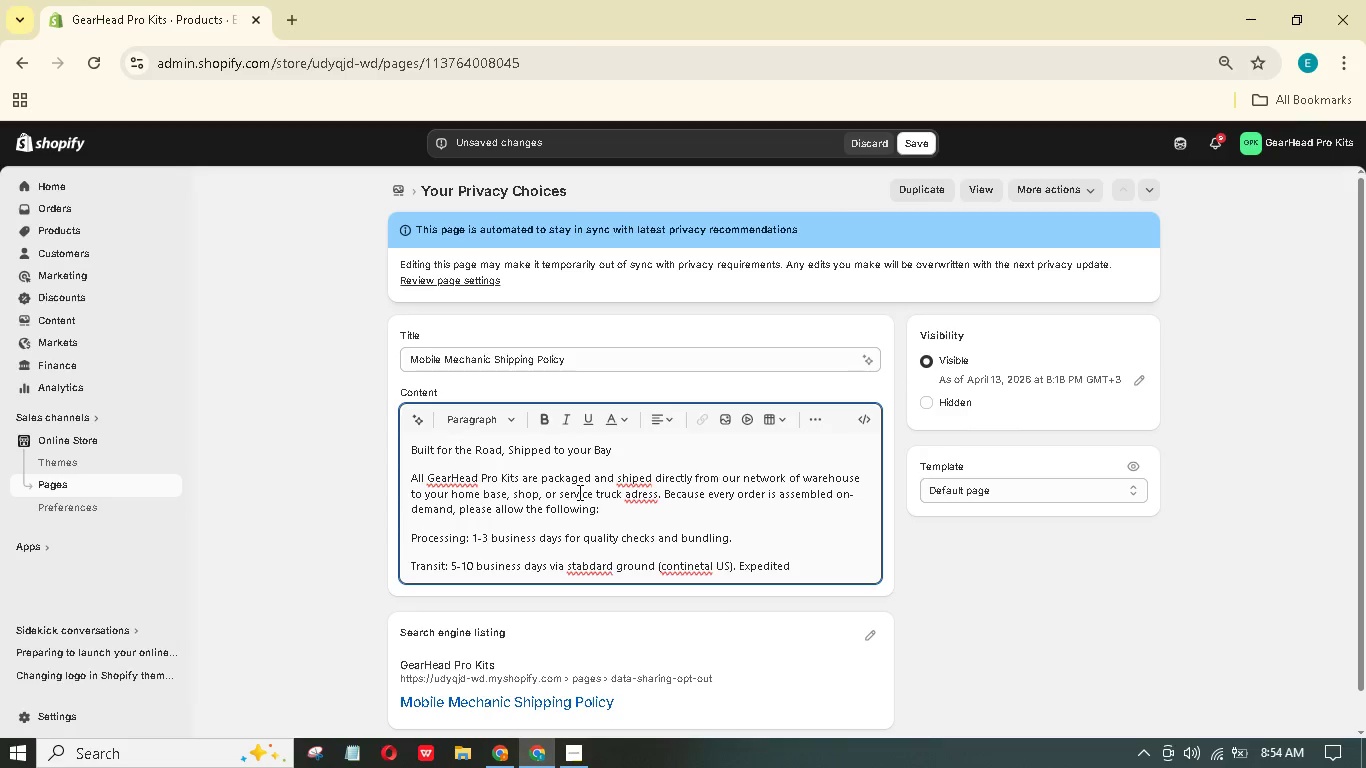 
wait(11.44)
 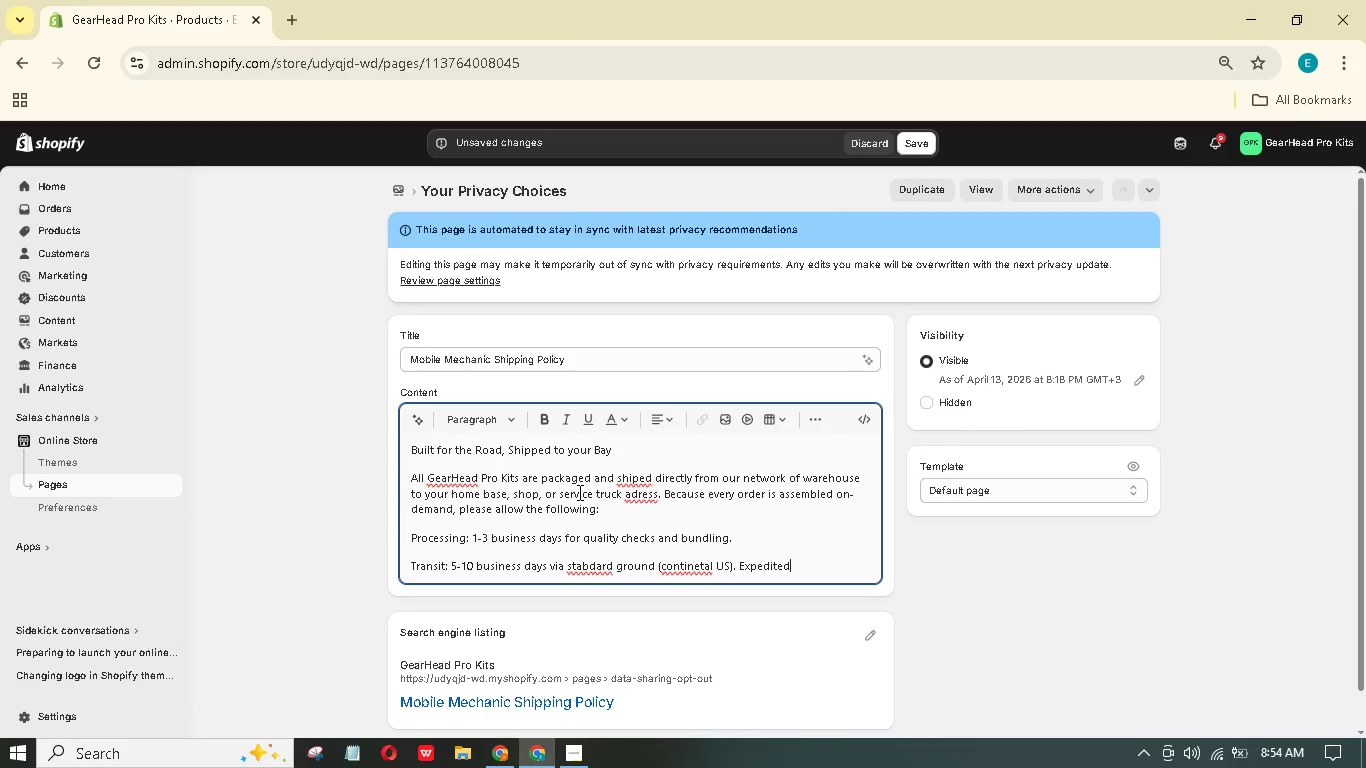 
type( options available at heckout.)
 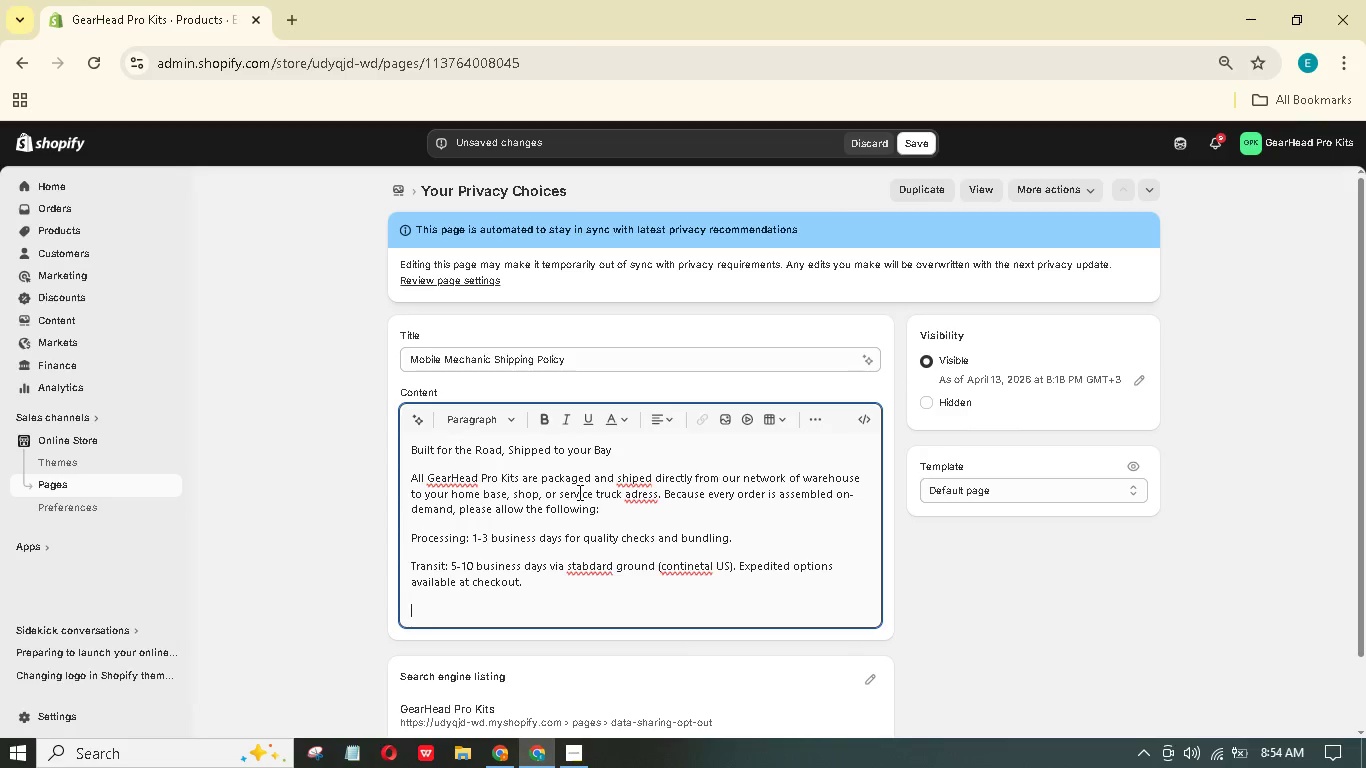 
key(Enter)
 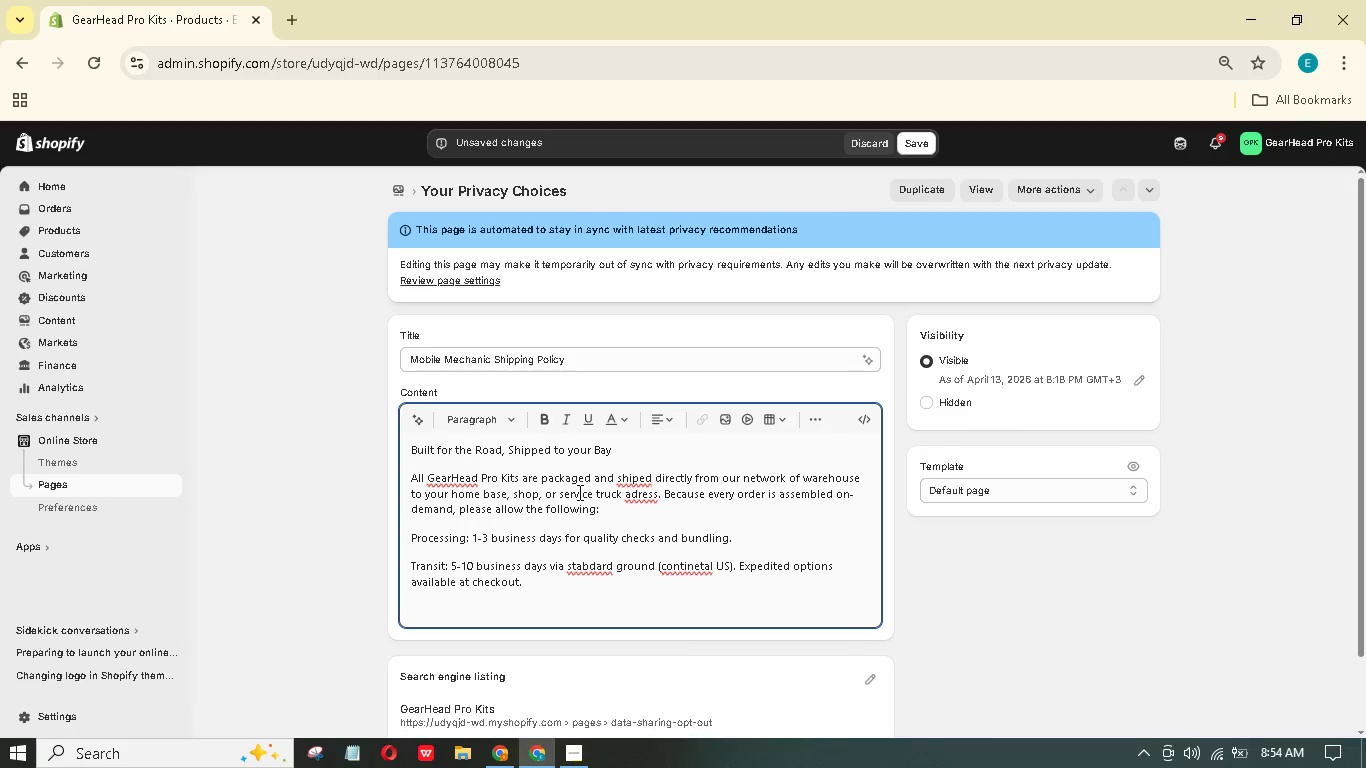 
type(Tracking: Provided within 48 hours of shipment. You'll be bck undr thehood knowing eca)
key(Backspace)
key(Backspace)
type(xactly hen your ger arries.)
 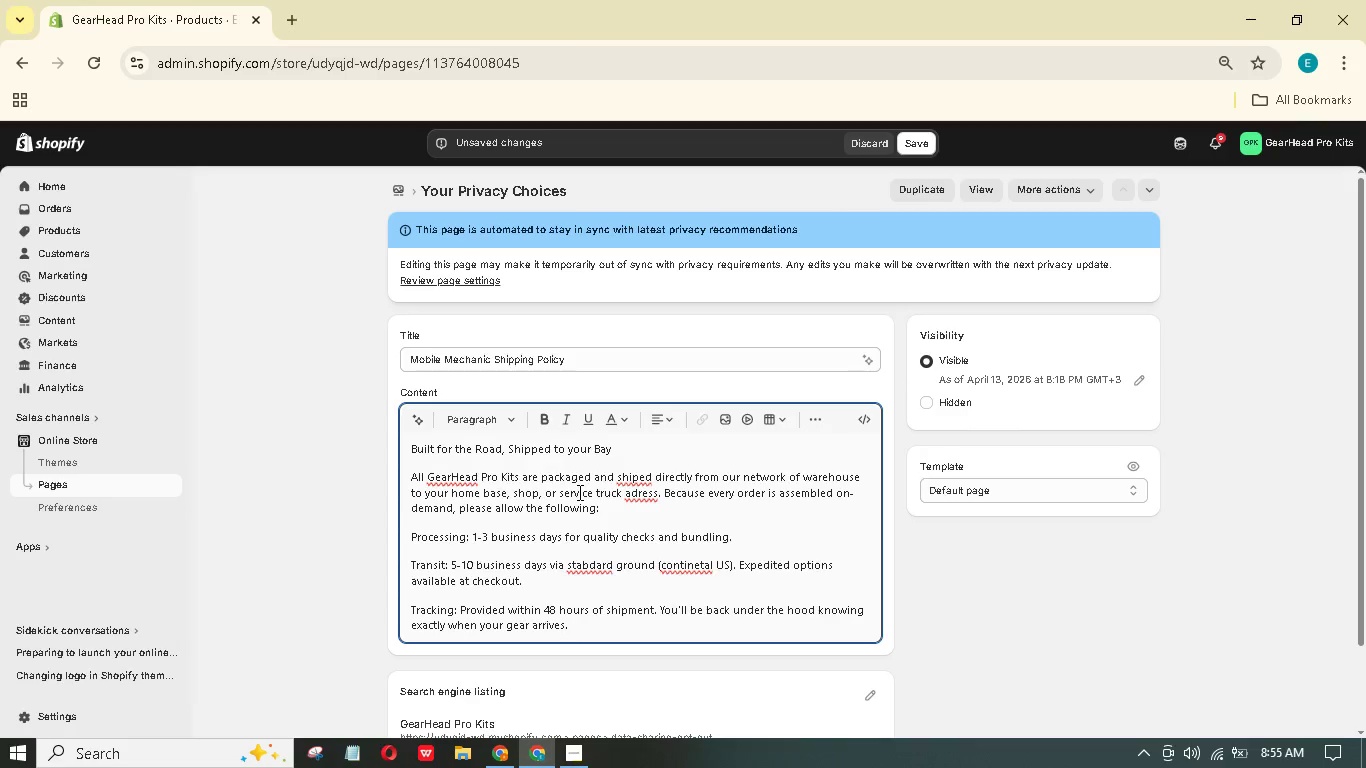 
left_click([586, 572])
 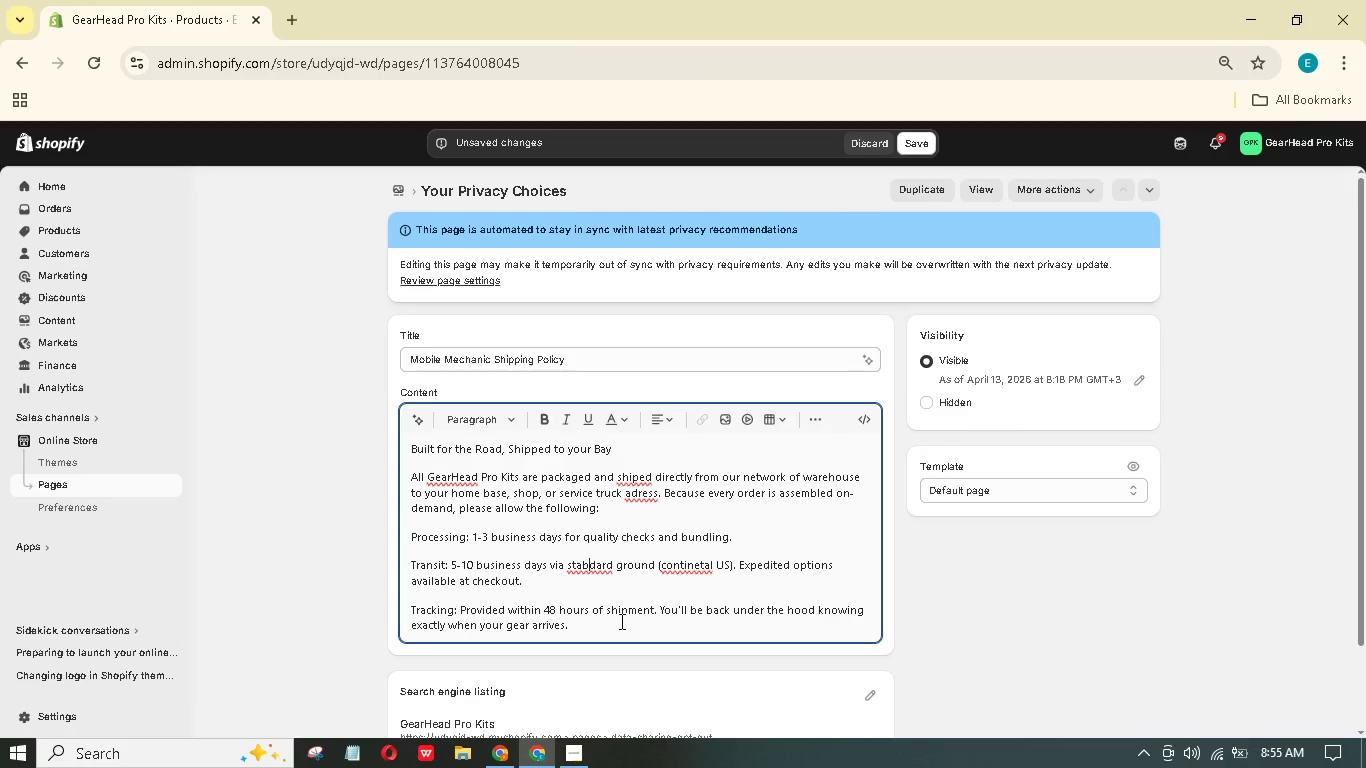 
key(Backspace)
 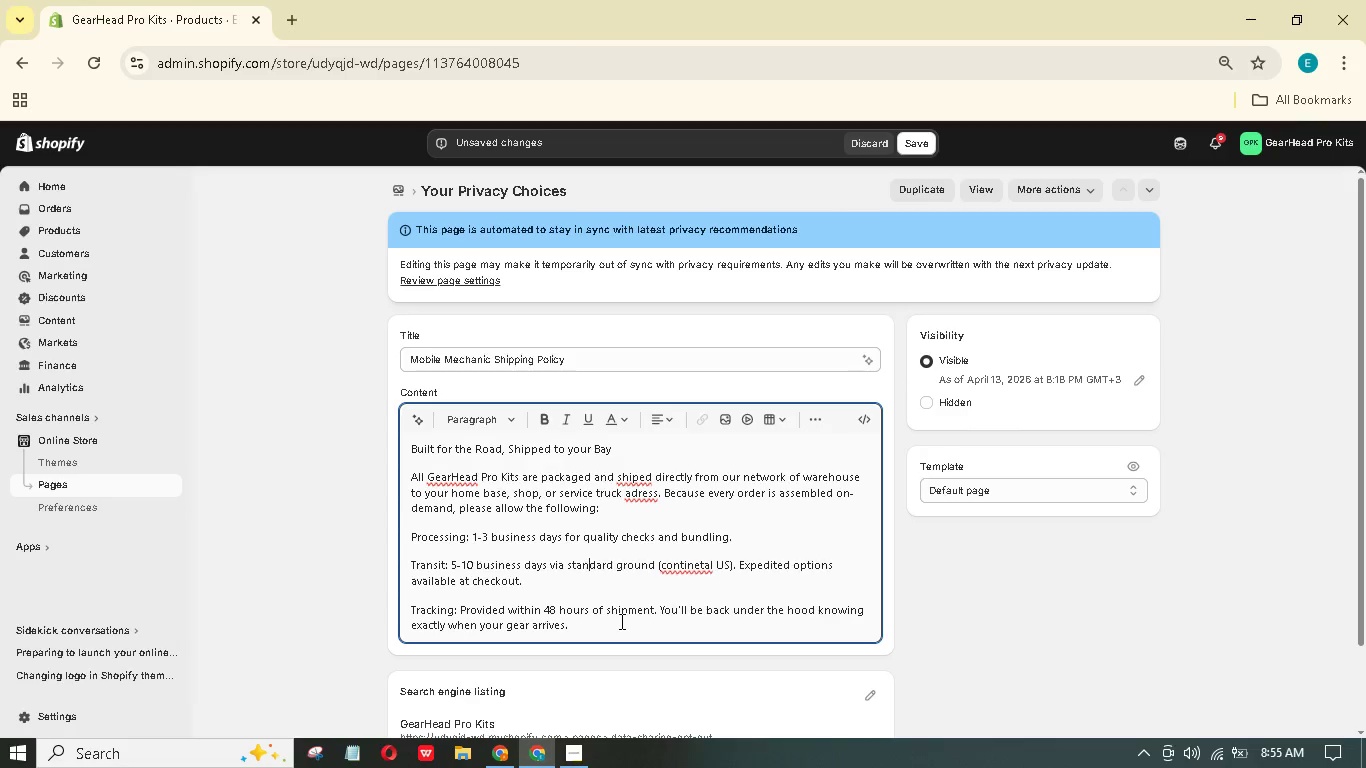 
key(N)
 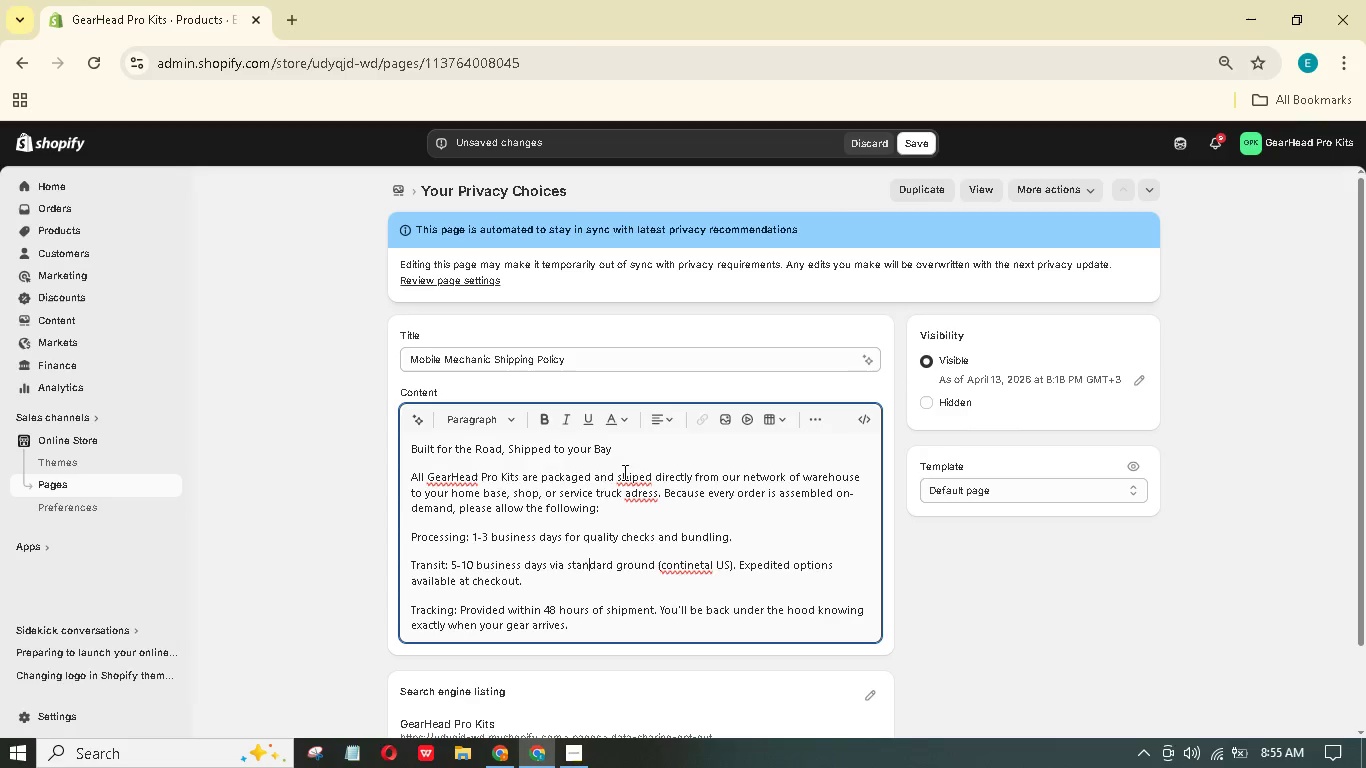 
left_click([636, 468])
 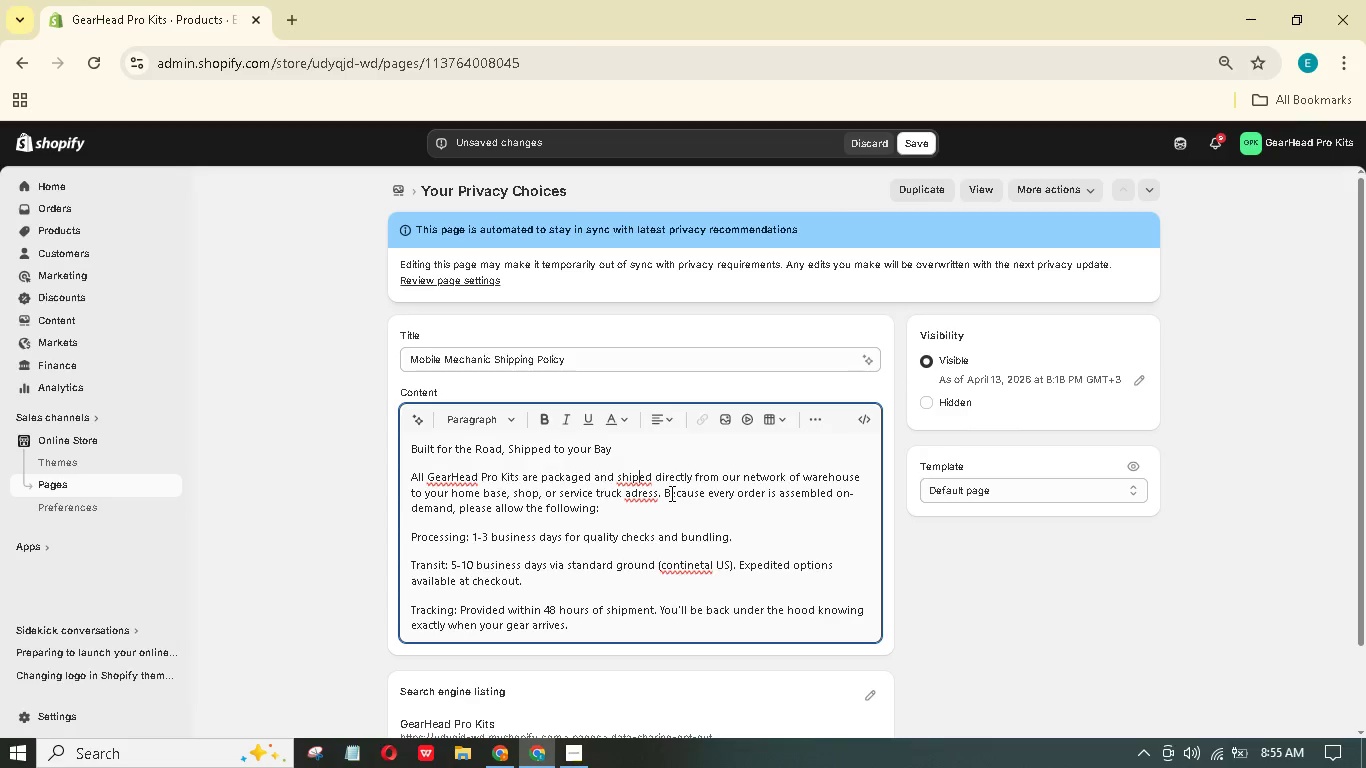 
key(P)
 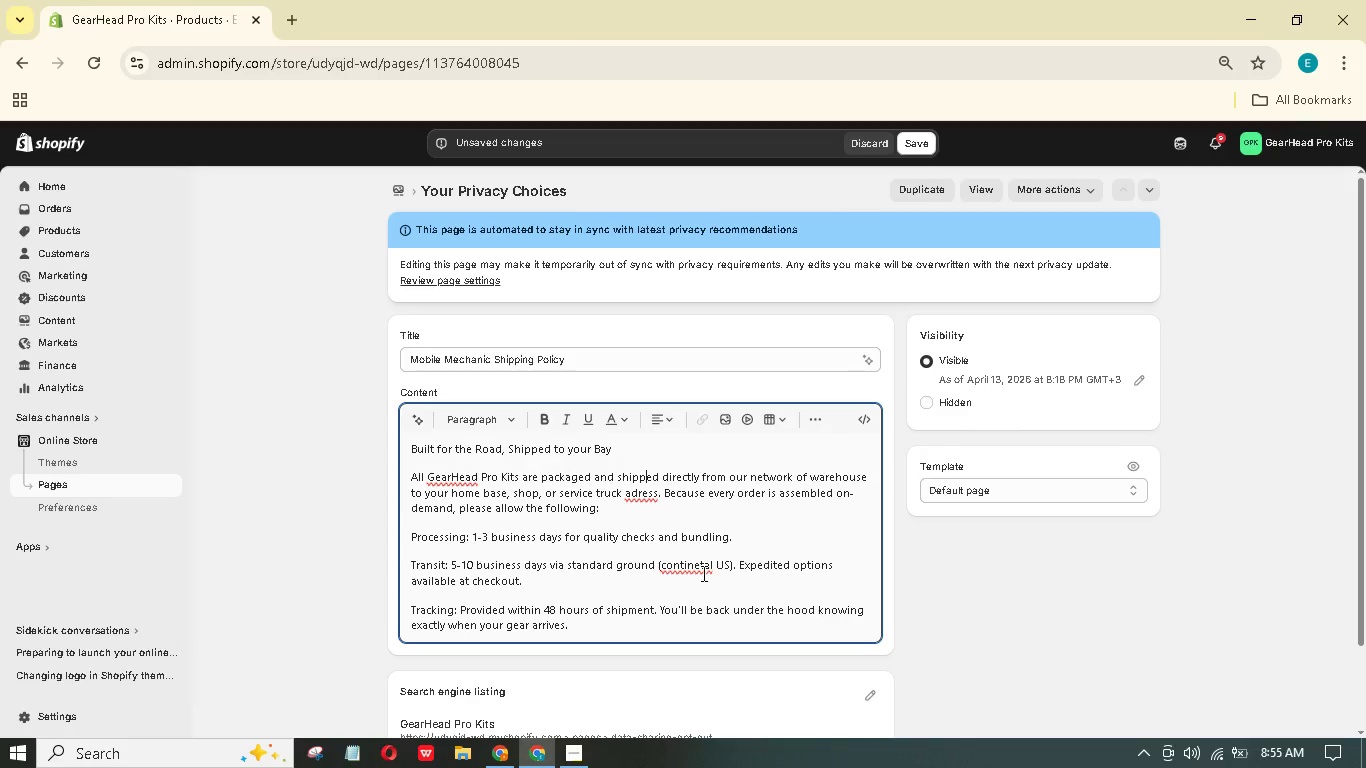 
left_click([699, 567])
 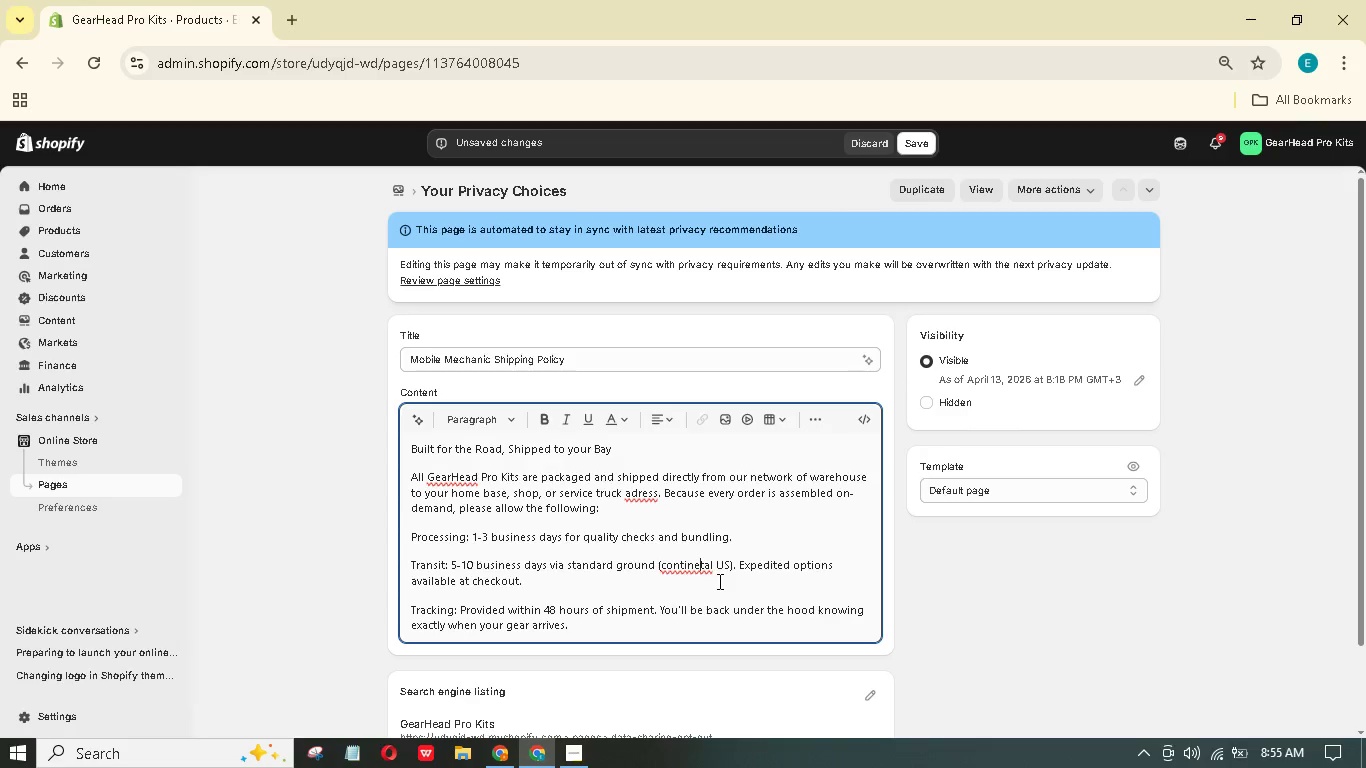 
key(N)
 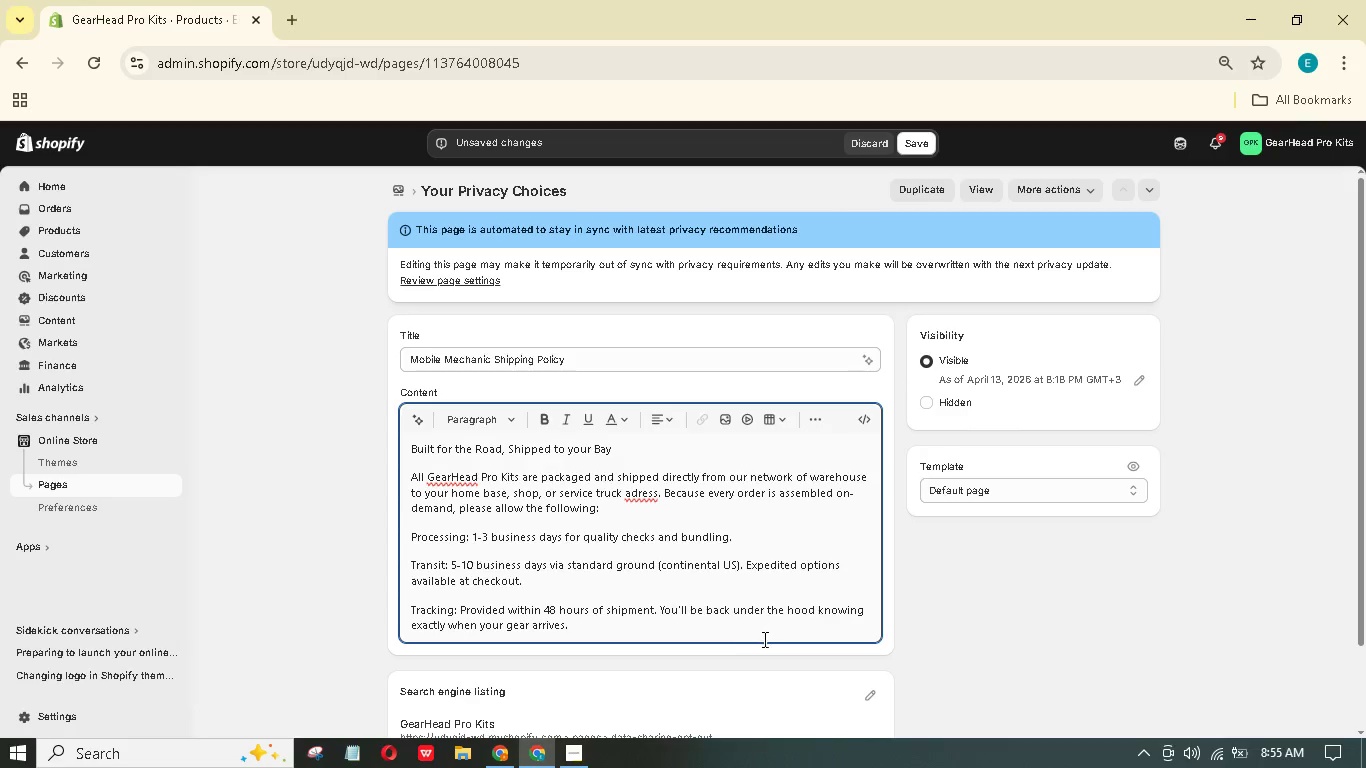 
left_click([736, 634])
 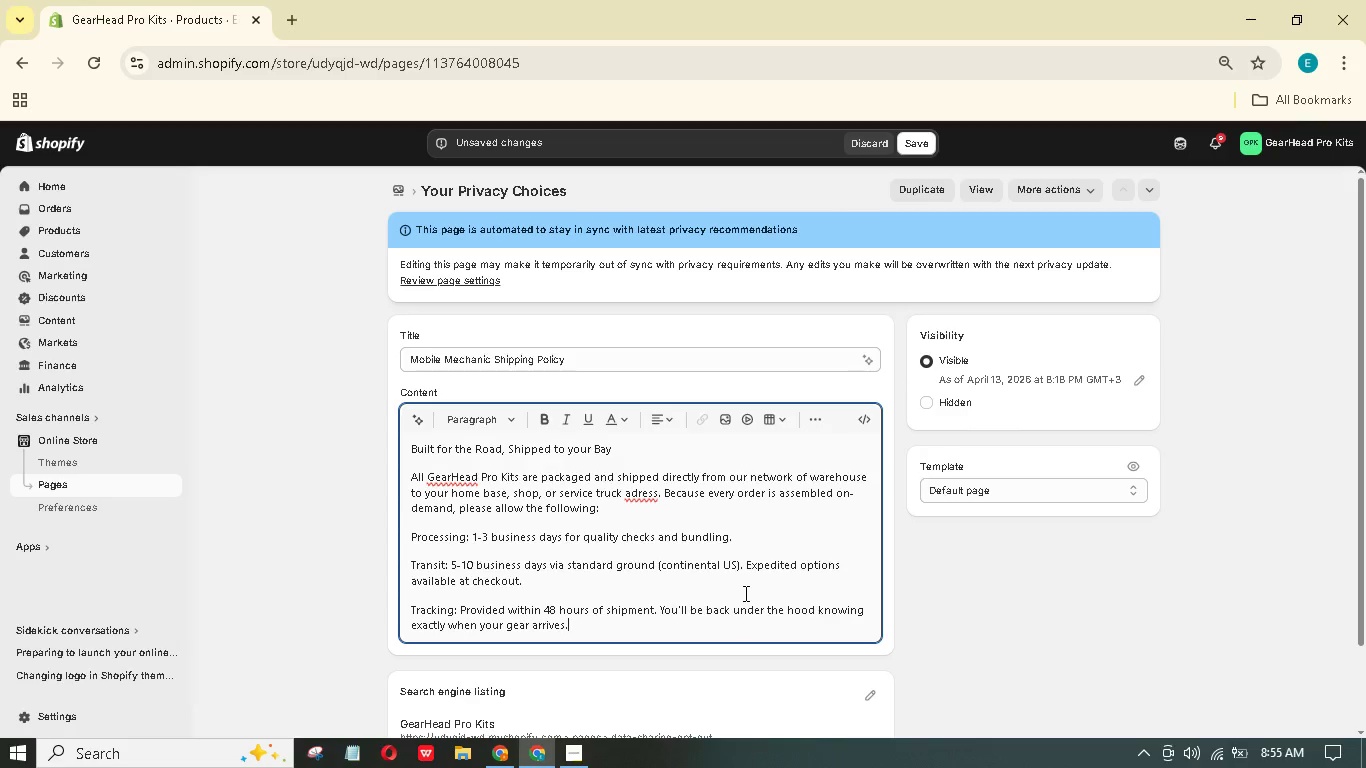 
key(Enter)
 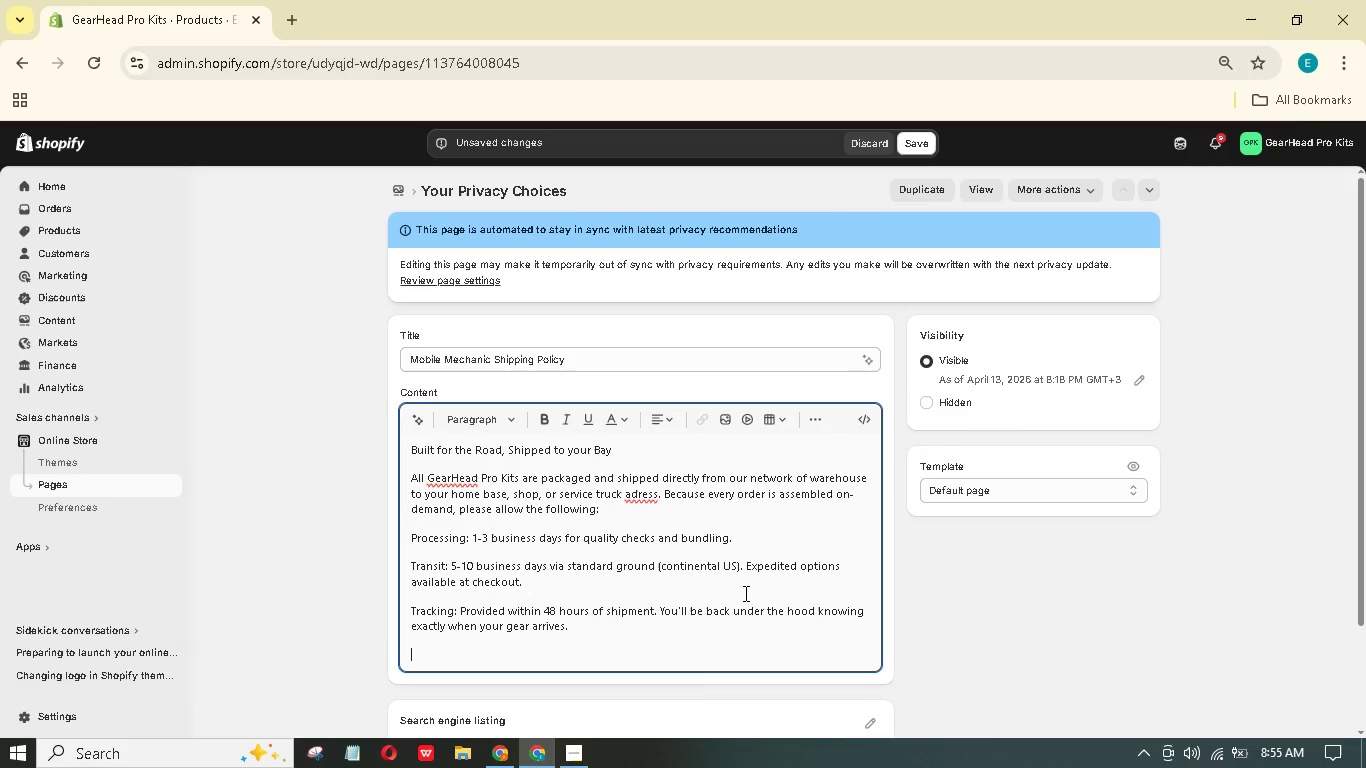 
type(Dropshipping NO)
key(Backspace)
type(ote)
 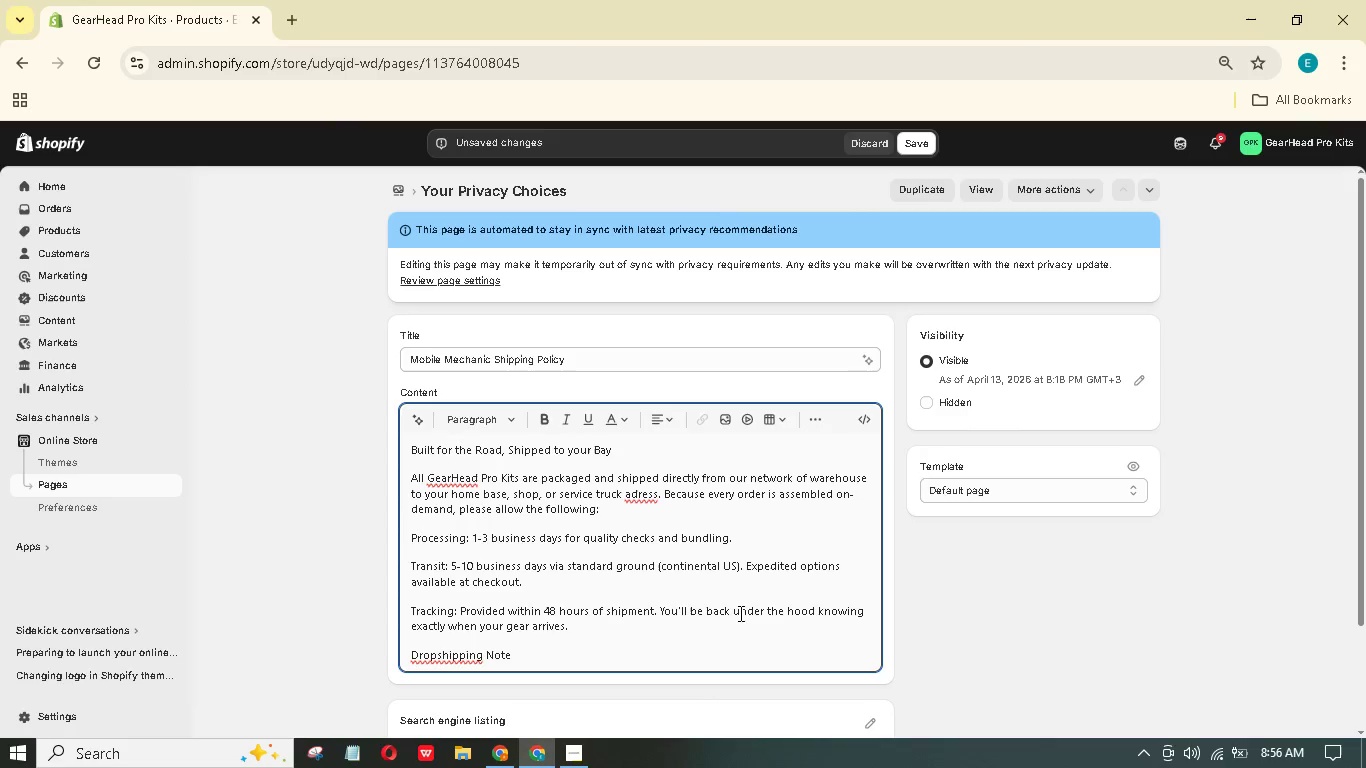 
wait(13.94)
 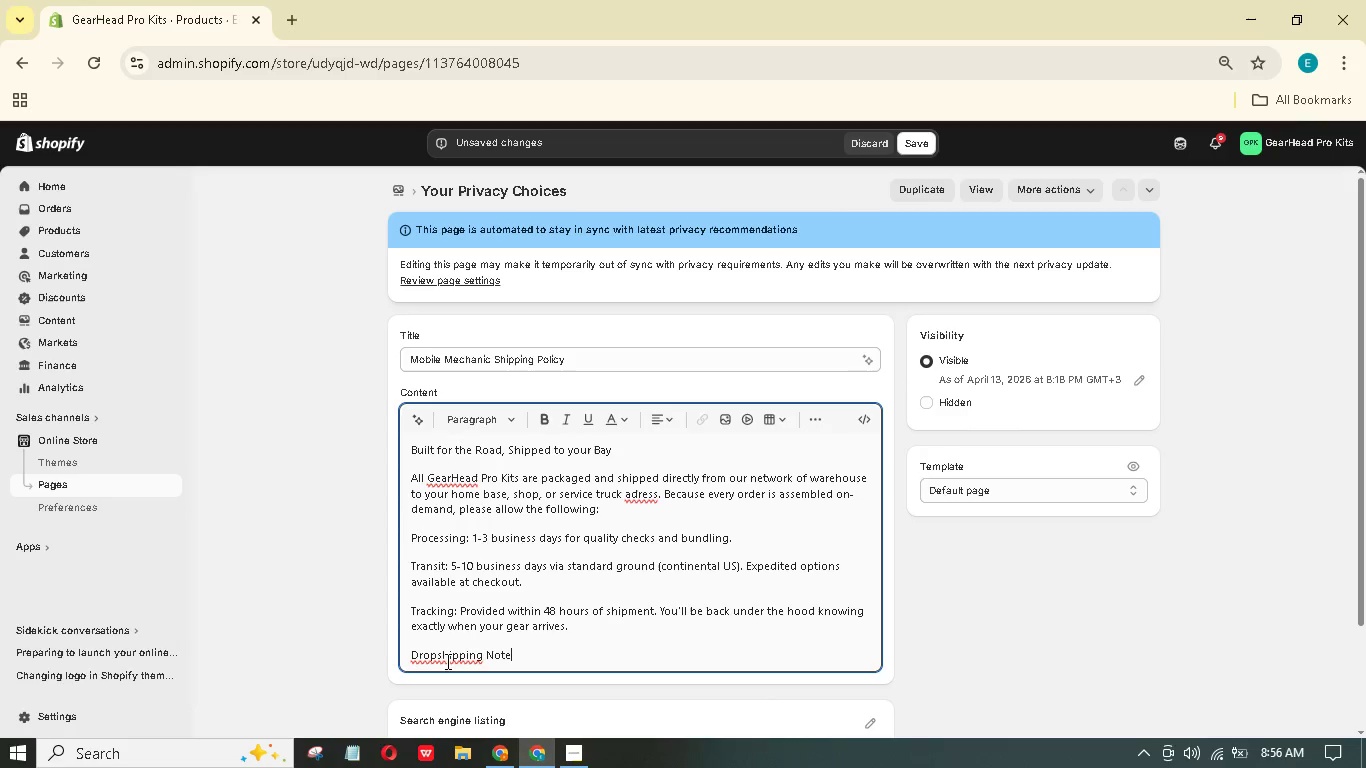 
key(Minus)
 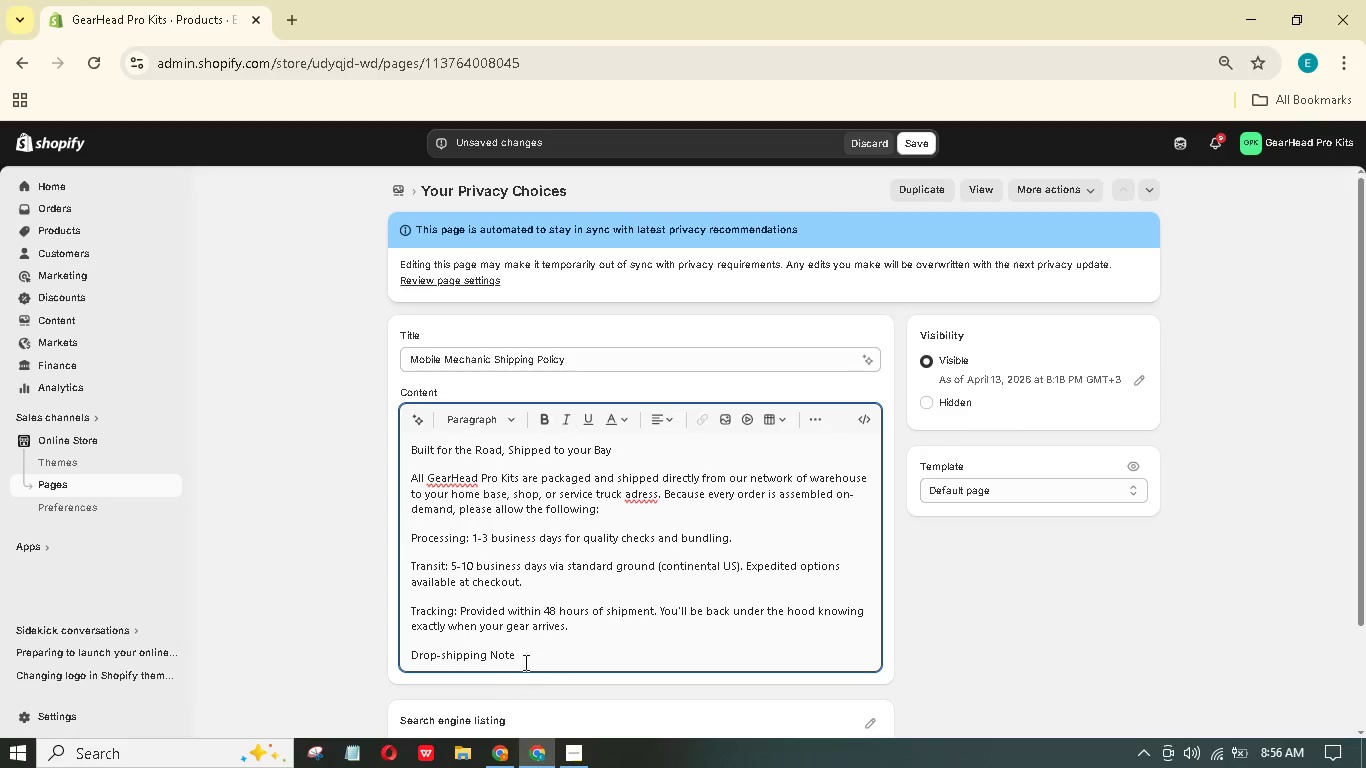 
left_click([528, 657])
 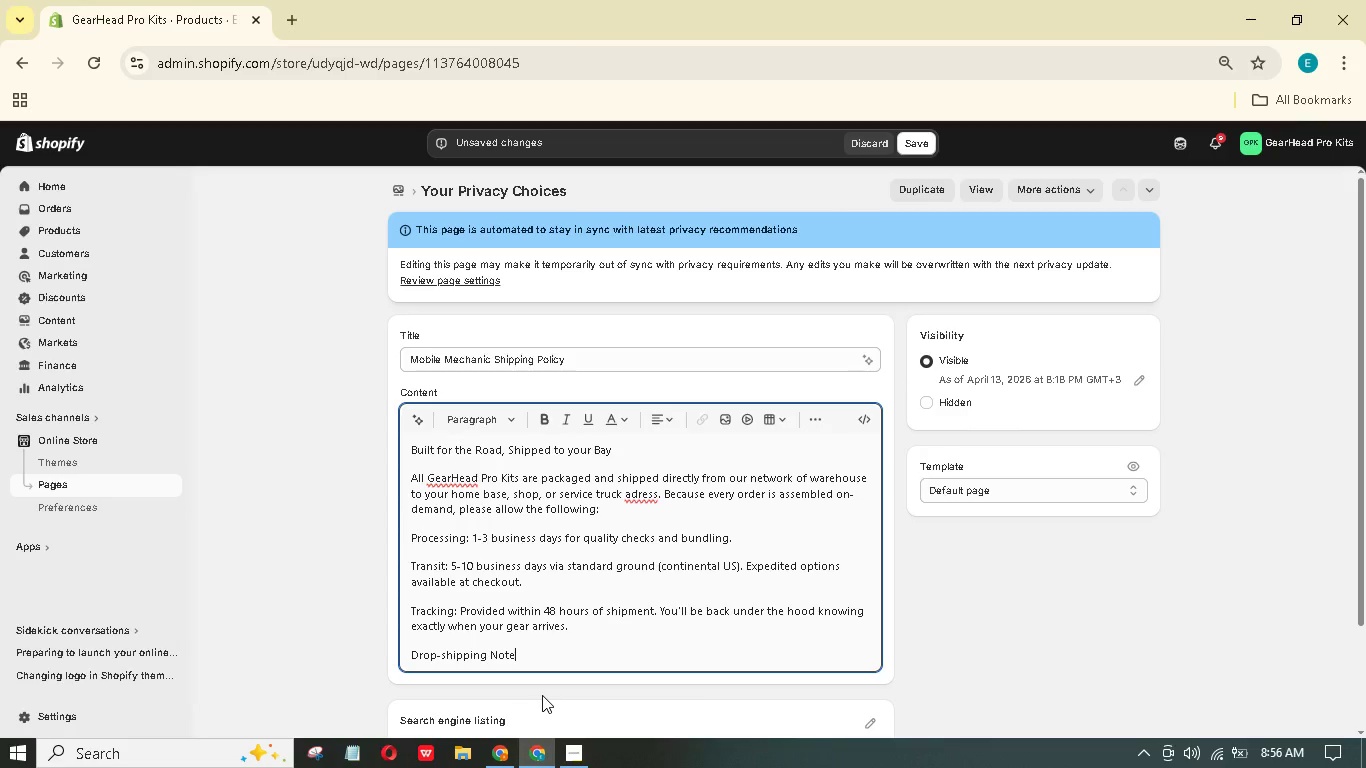 
type(: Some )
 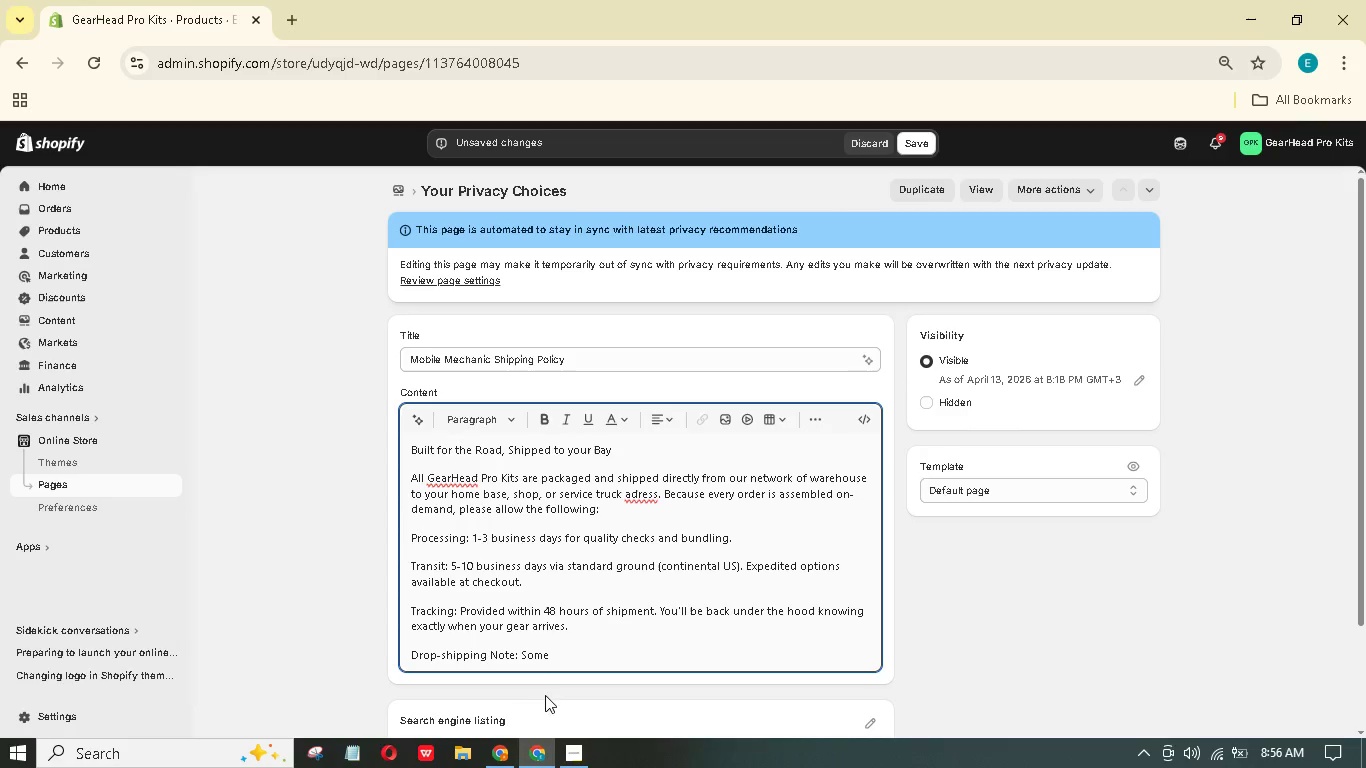 
type(components may ship separately to expedite delivry. If a kit arrives in more than one package, the remaining items are on their way--your tracking email will list all parcels.)
 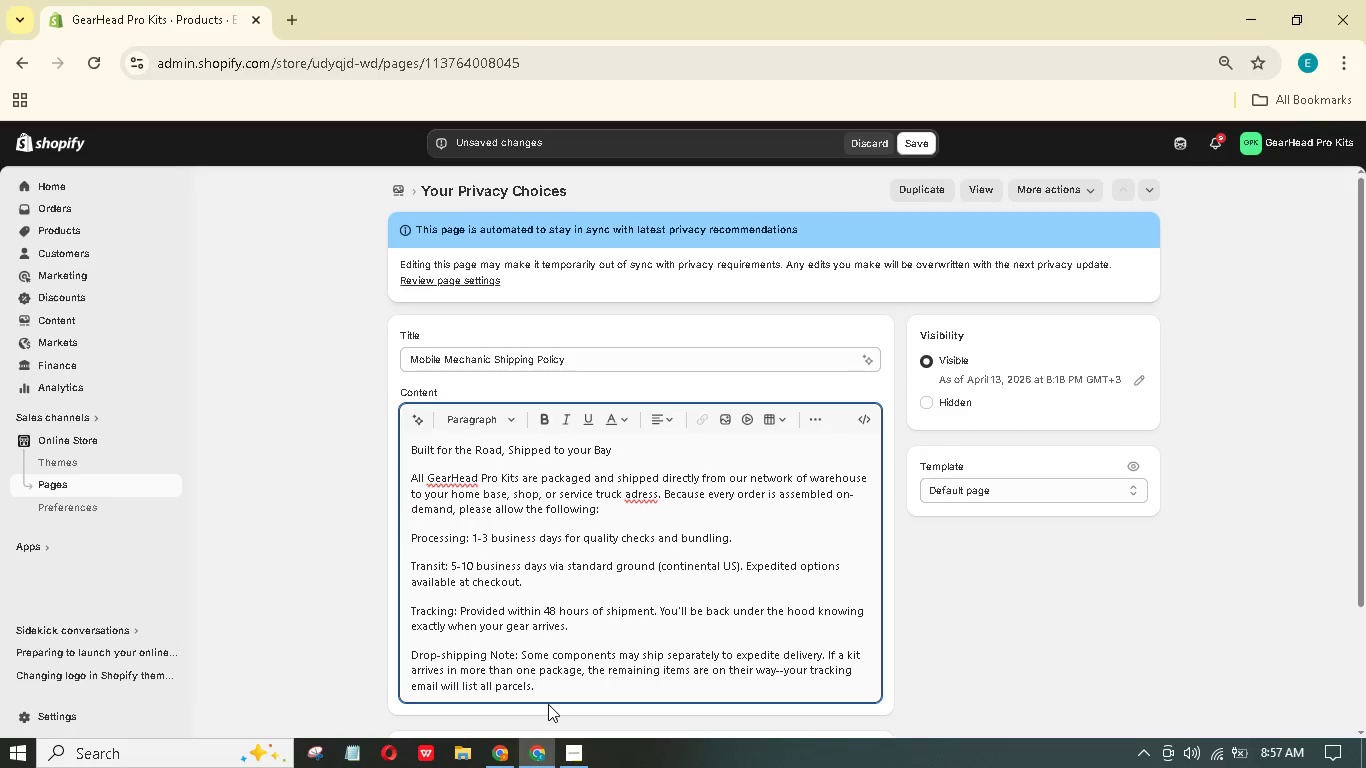 
wait(6.25)
 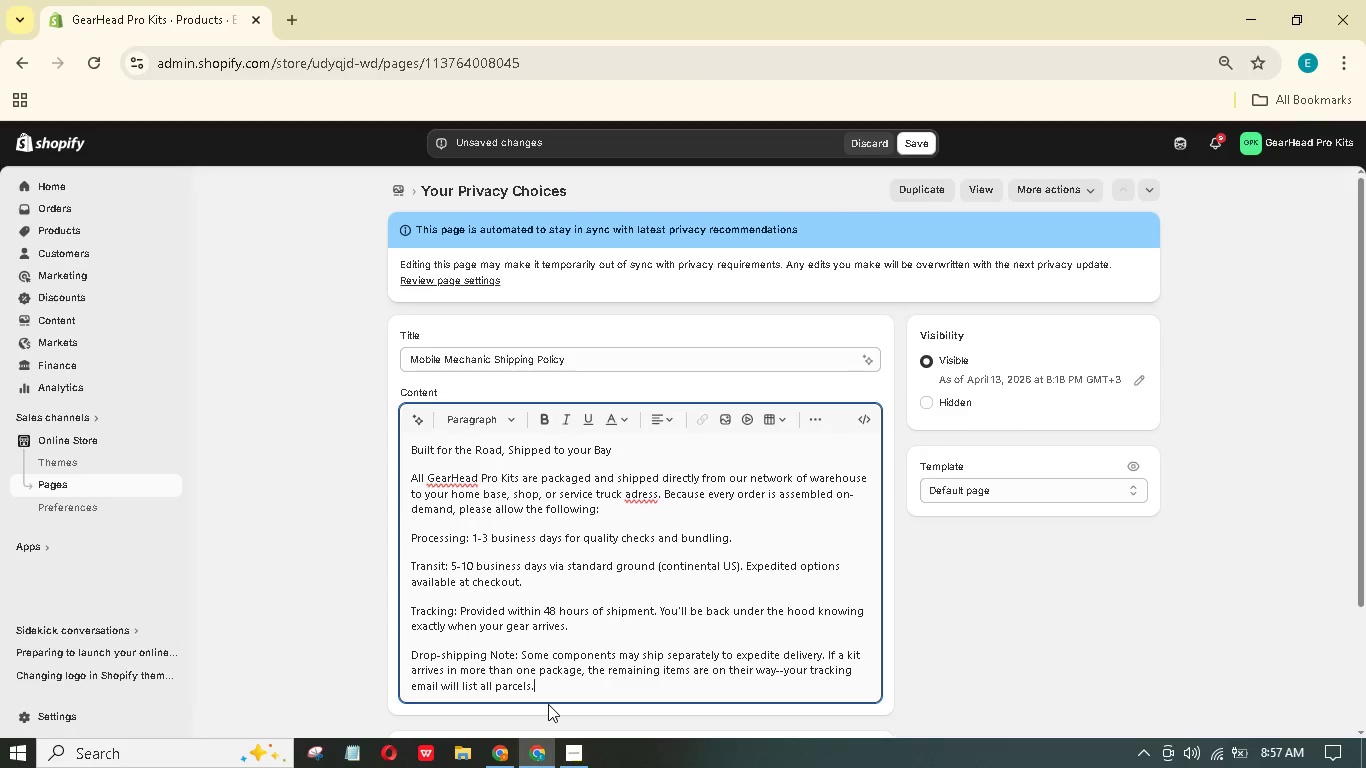 
key(Enter)
 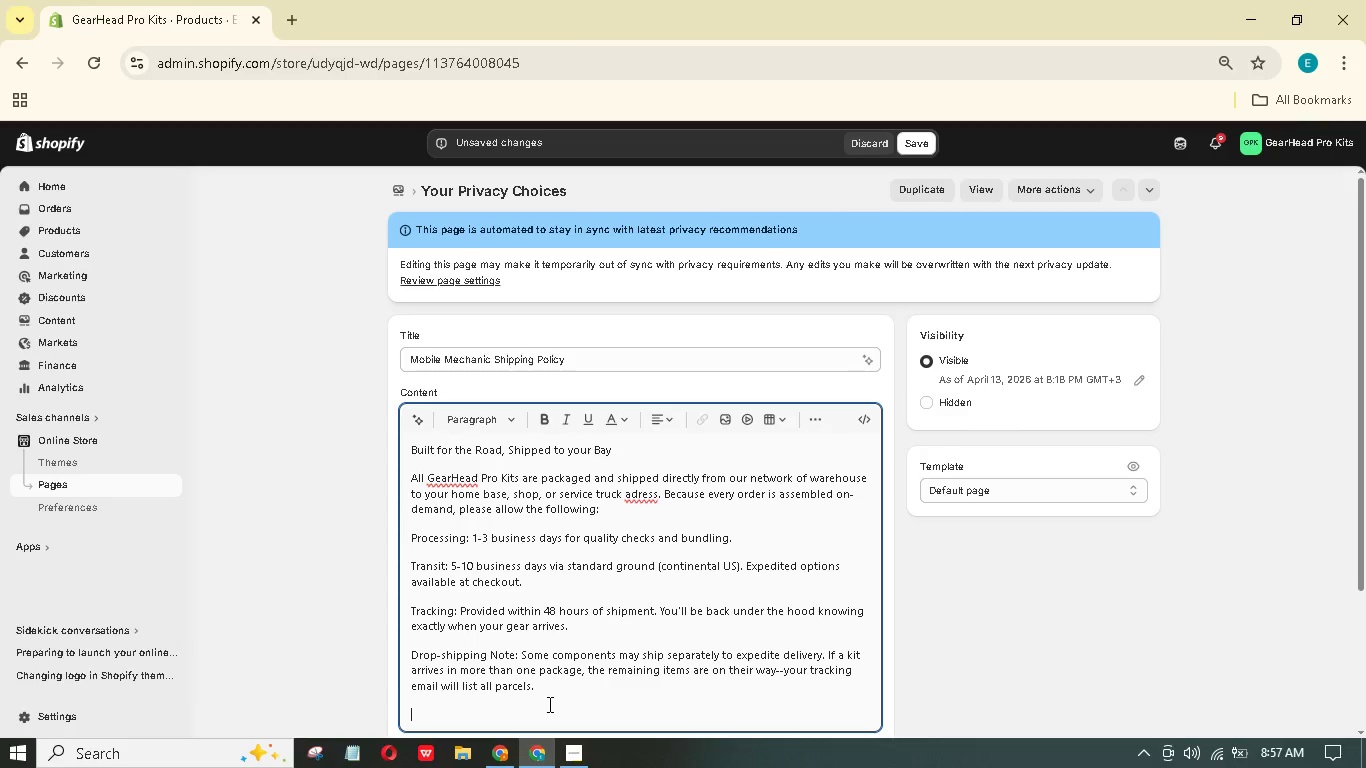 
type(Returns: 30-day no-hust)
key(Backspace)
key(Backspace)
key(Backspace)
type(assle return on un)
 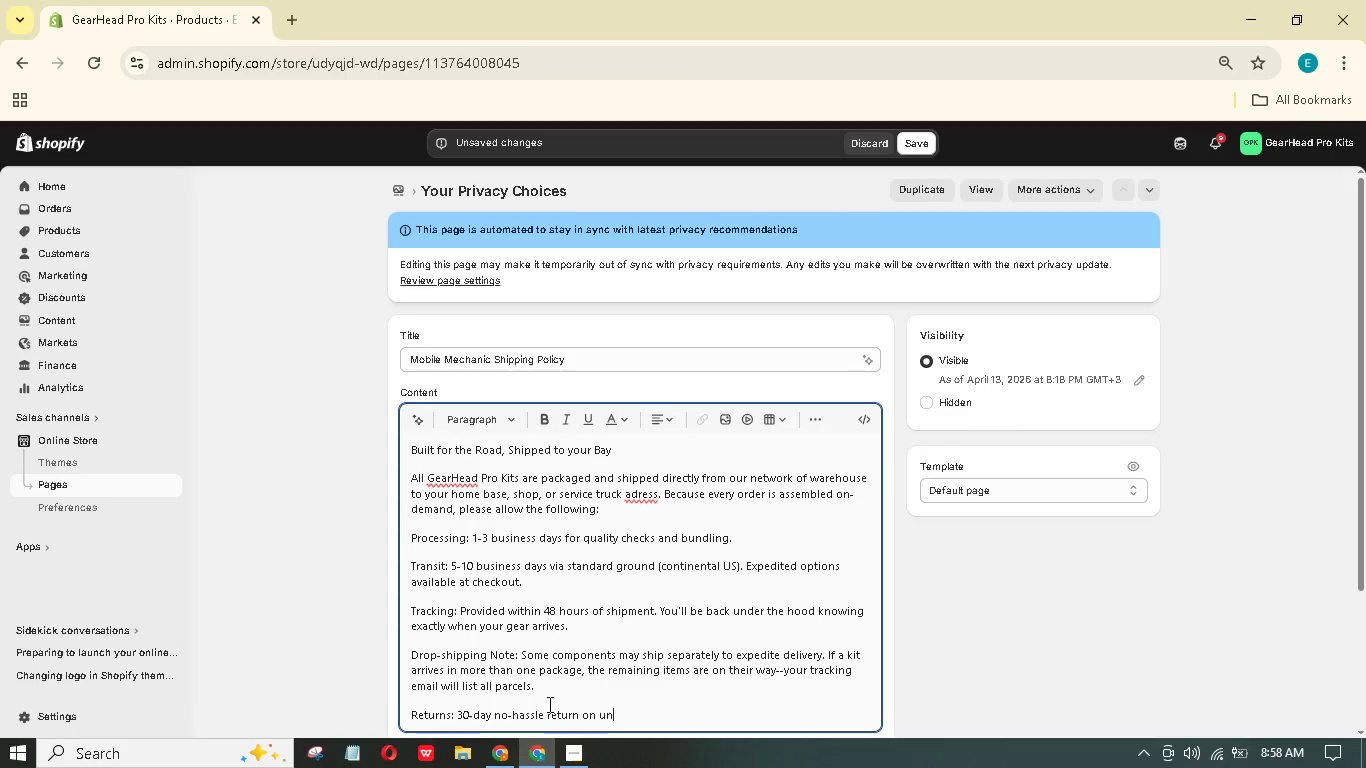 
type(used kits. Defective tools pe)
key(Backspace)
key(Backspace)
type(replaced immediately.)
 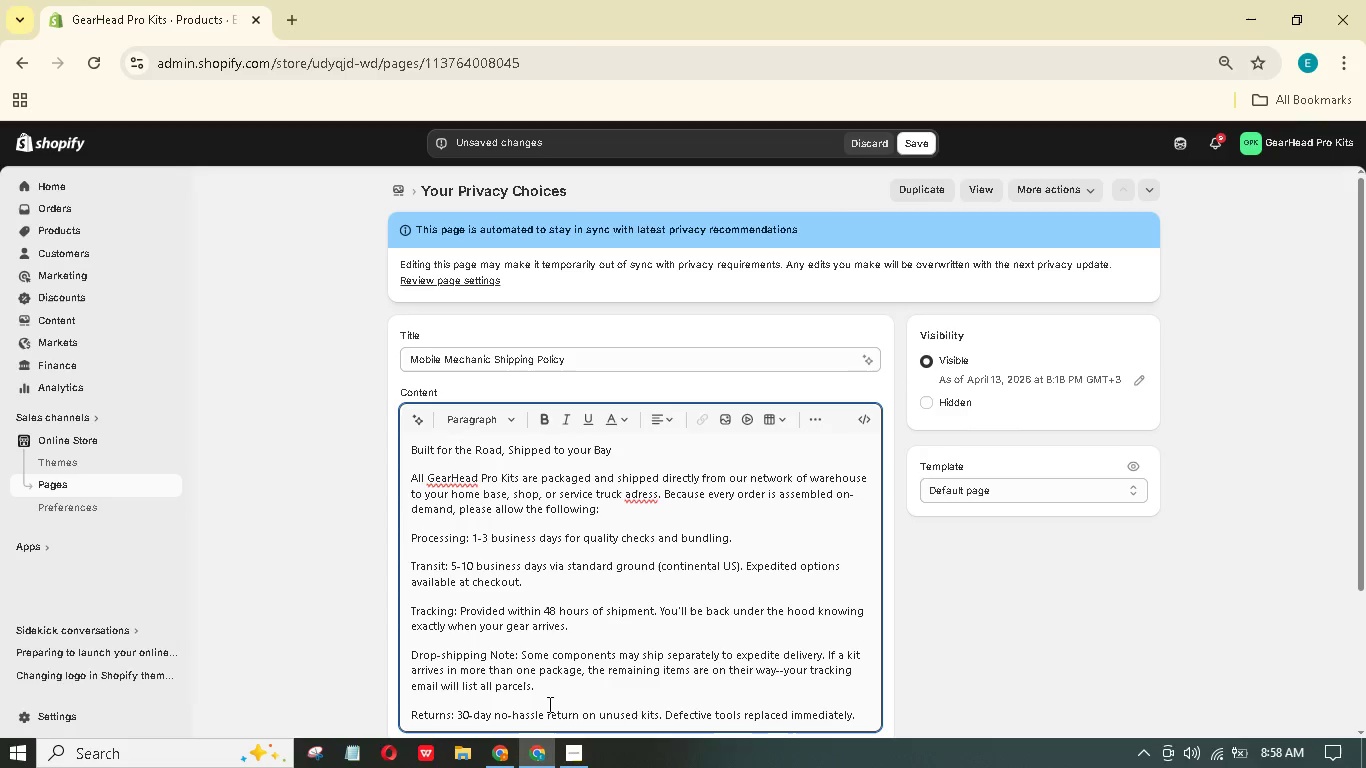 
left_click([636, 494])
 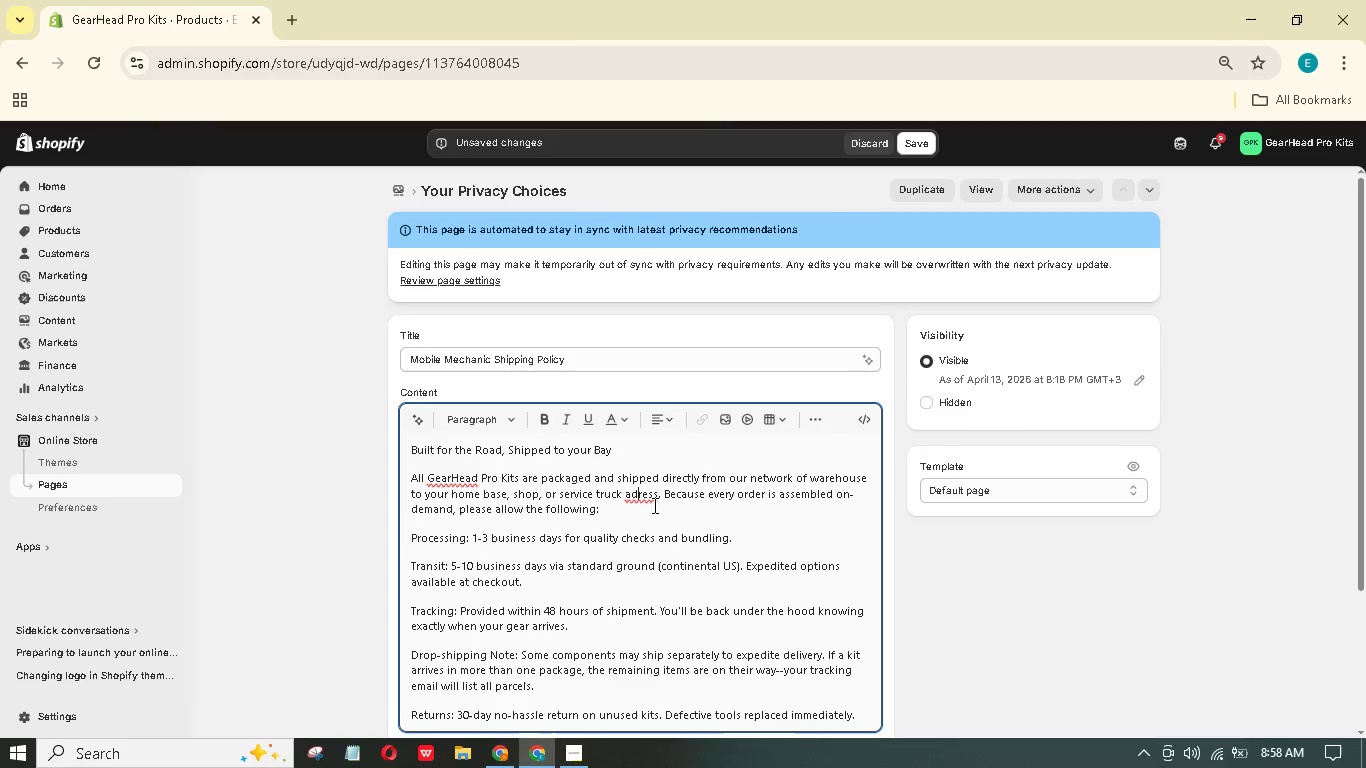 
key(D)
 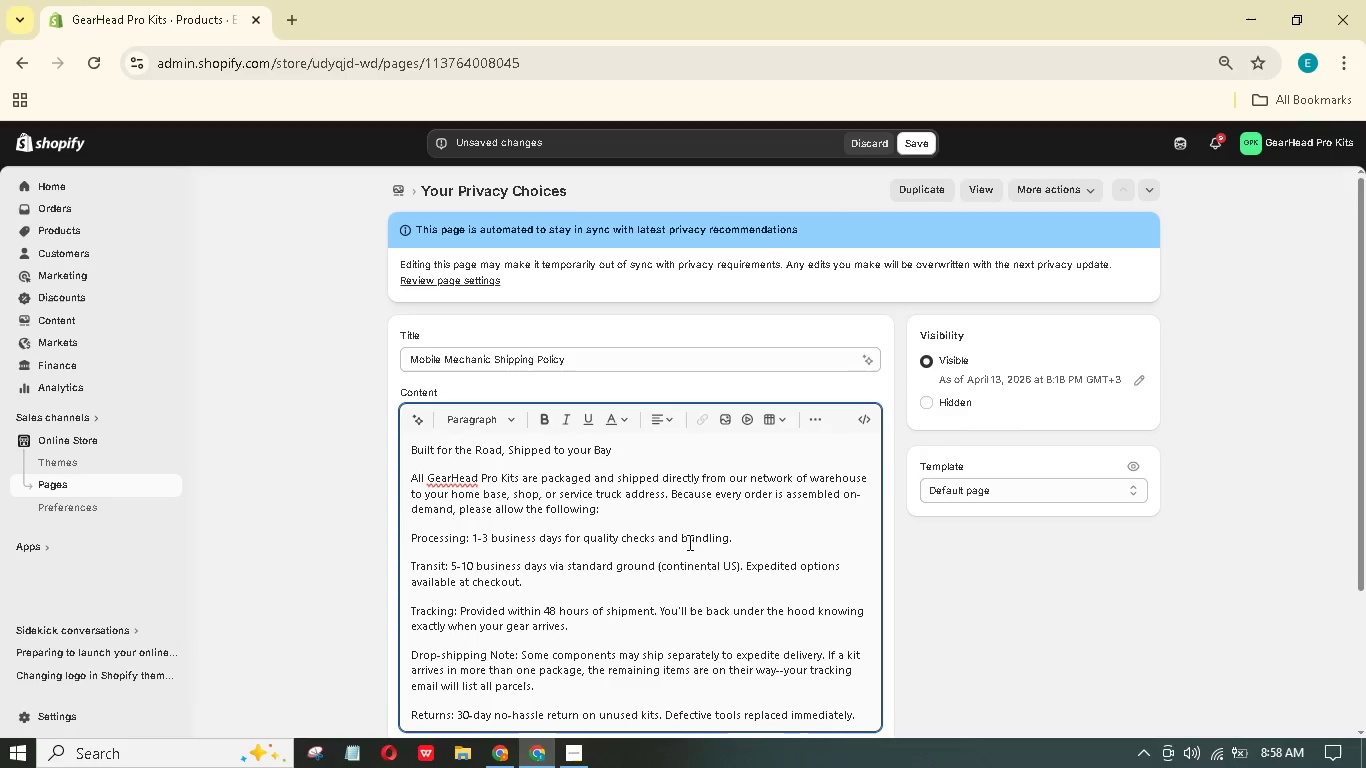 
left_click([692, 547])
 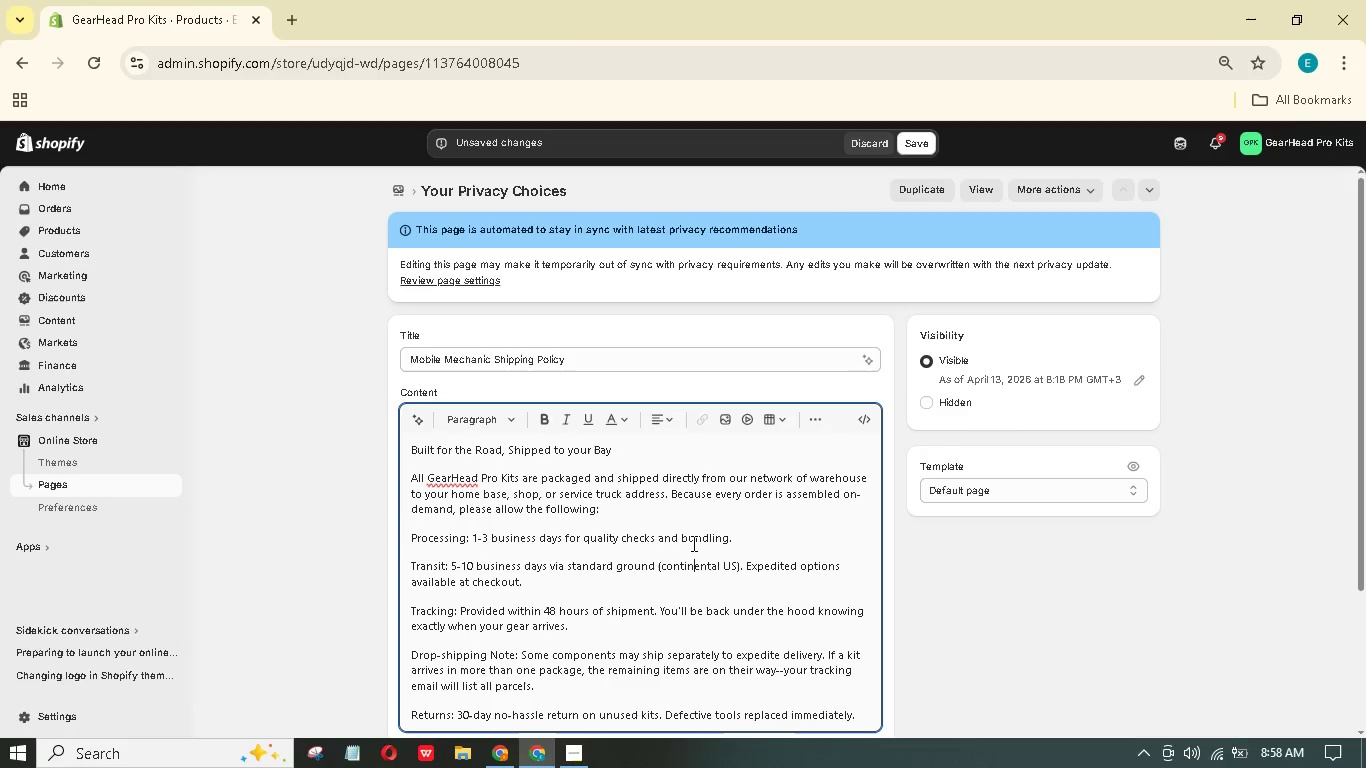 
scroll: coordinate [693, 541], scroll_direction: down, amount: 2.0
 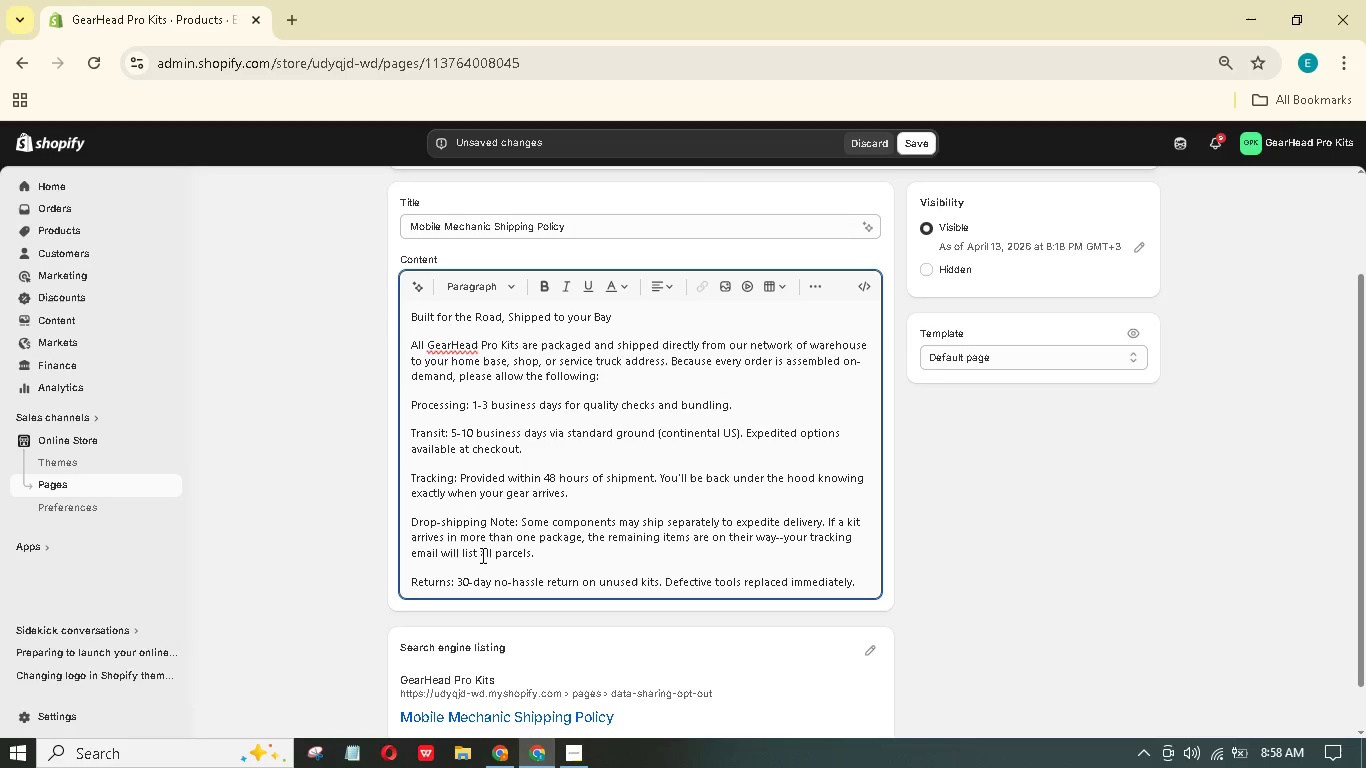 
scroll: coordinate [481, 553], scroll_direction: up, amount: 2.0
 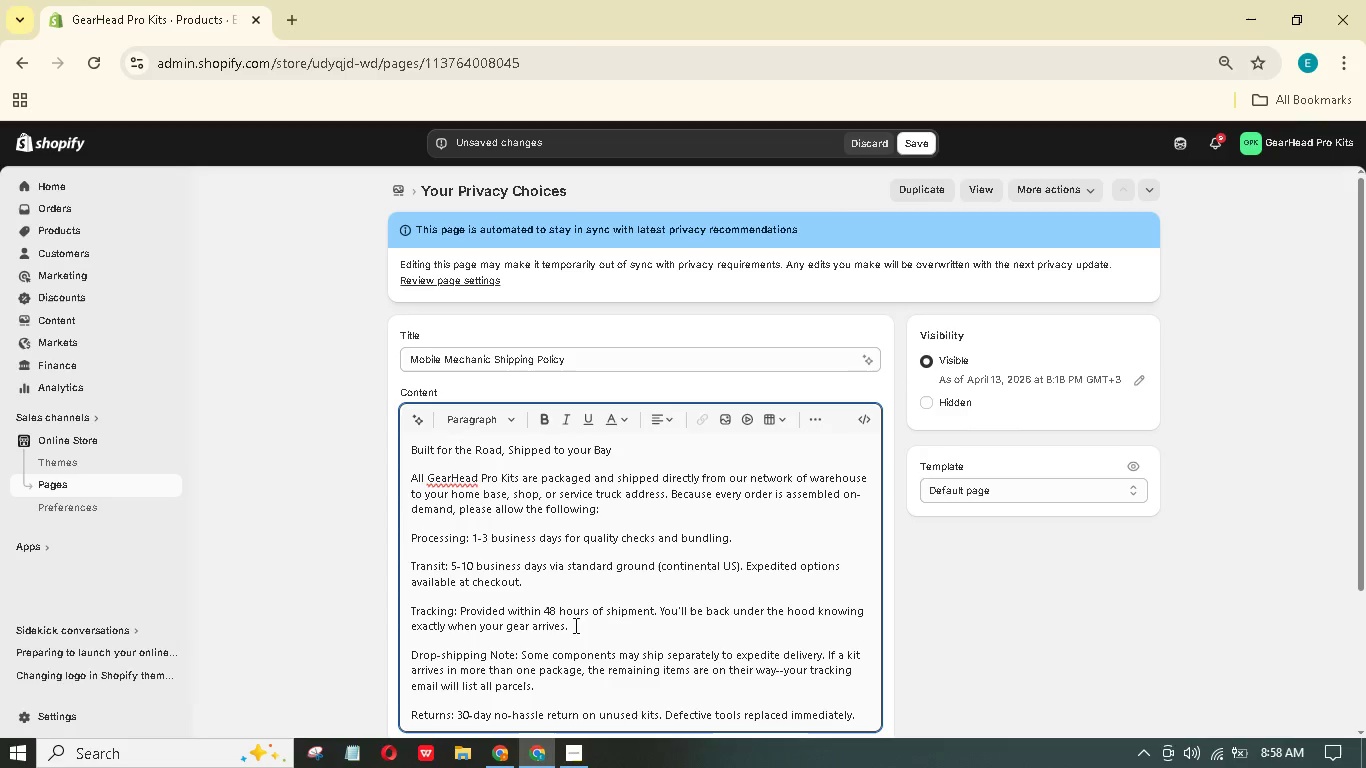 
left_click_drag(start_coordinate=[583, 630], to_coordinate=[349, 532])
 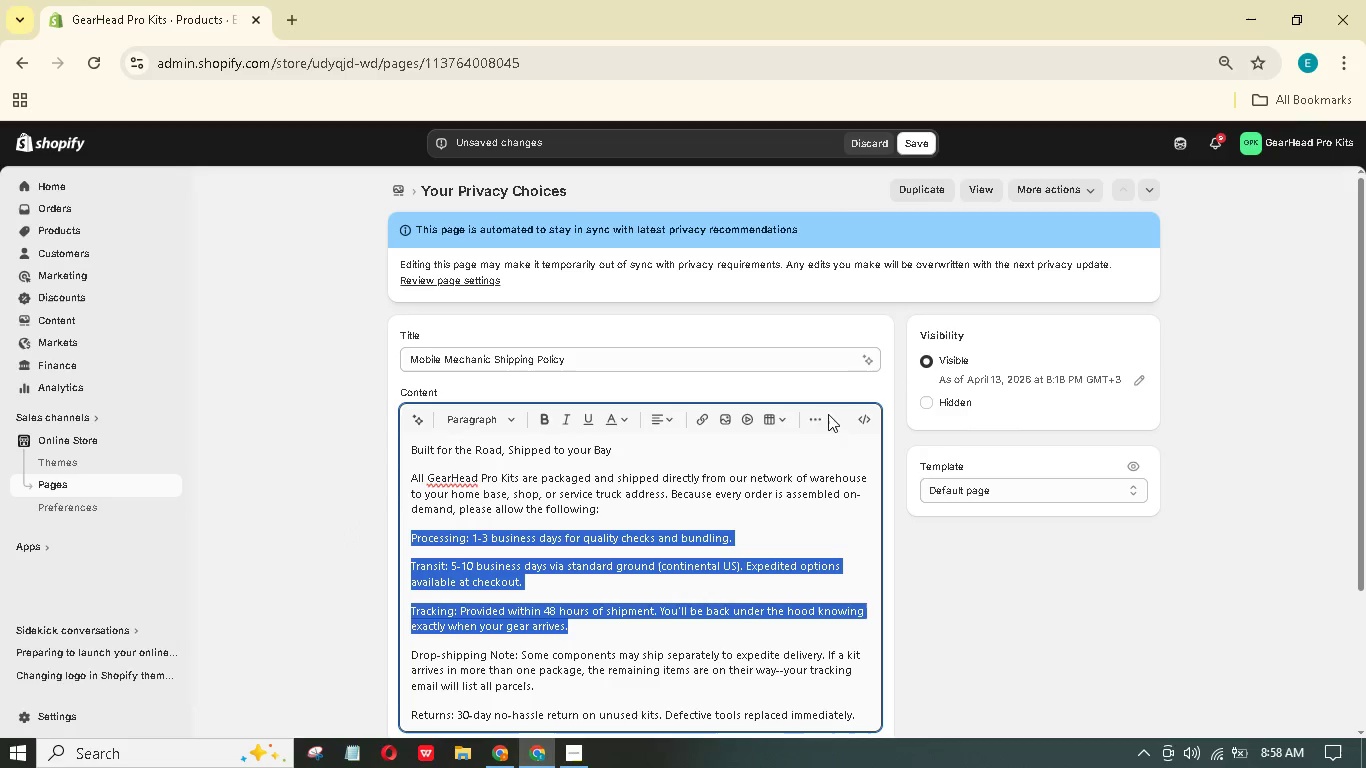 
left_click([819, 415])
 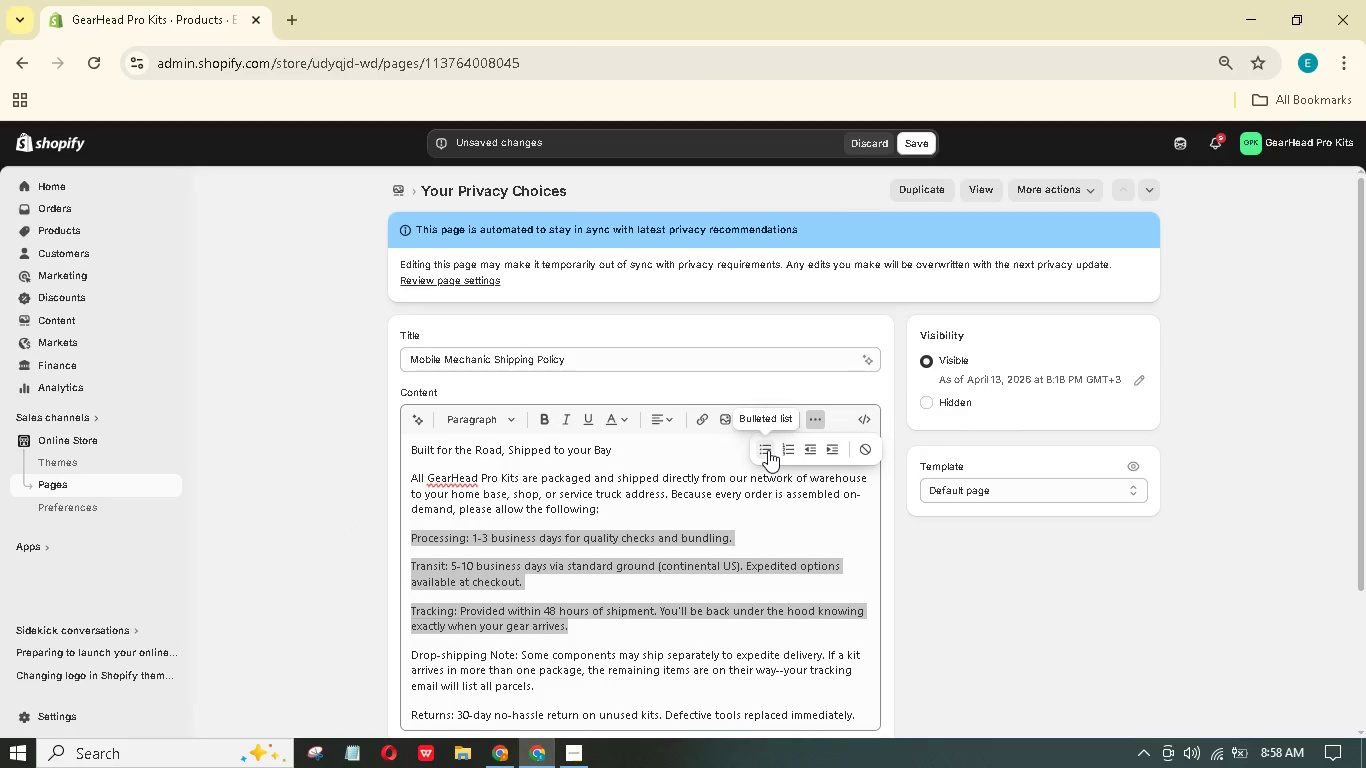 
left_click([768, 450])
 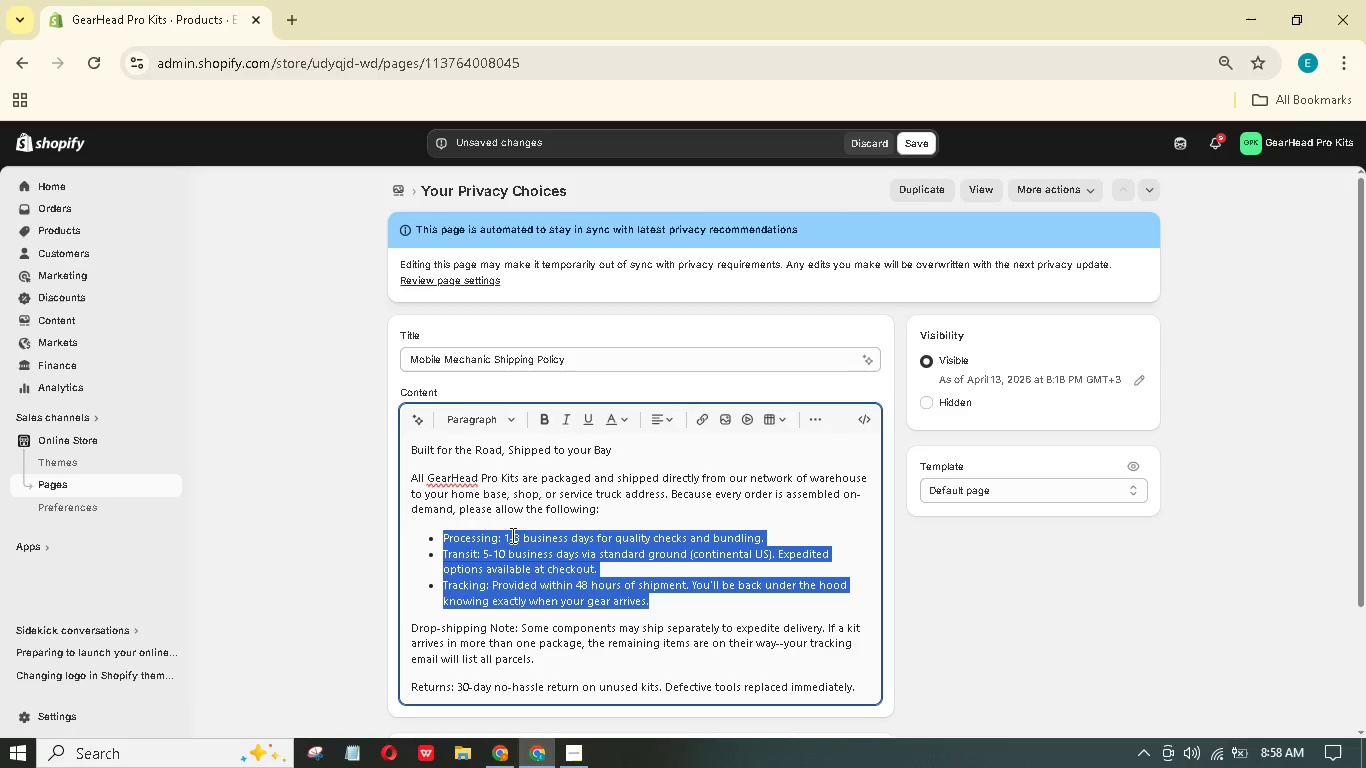 
left_click([619, 505])
 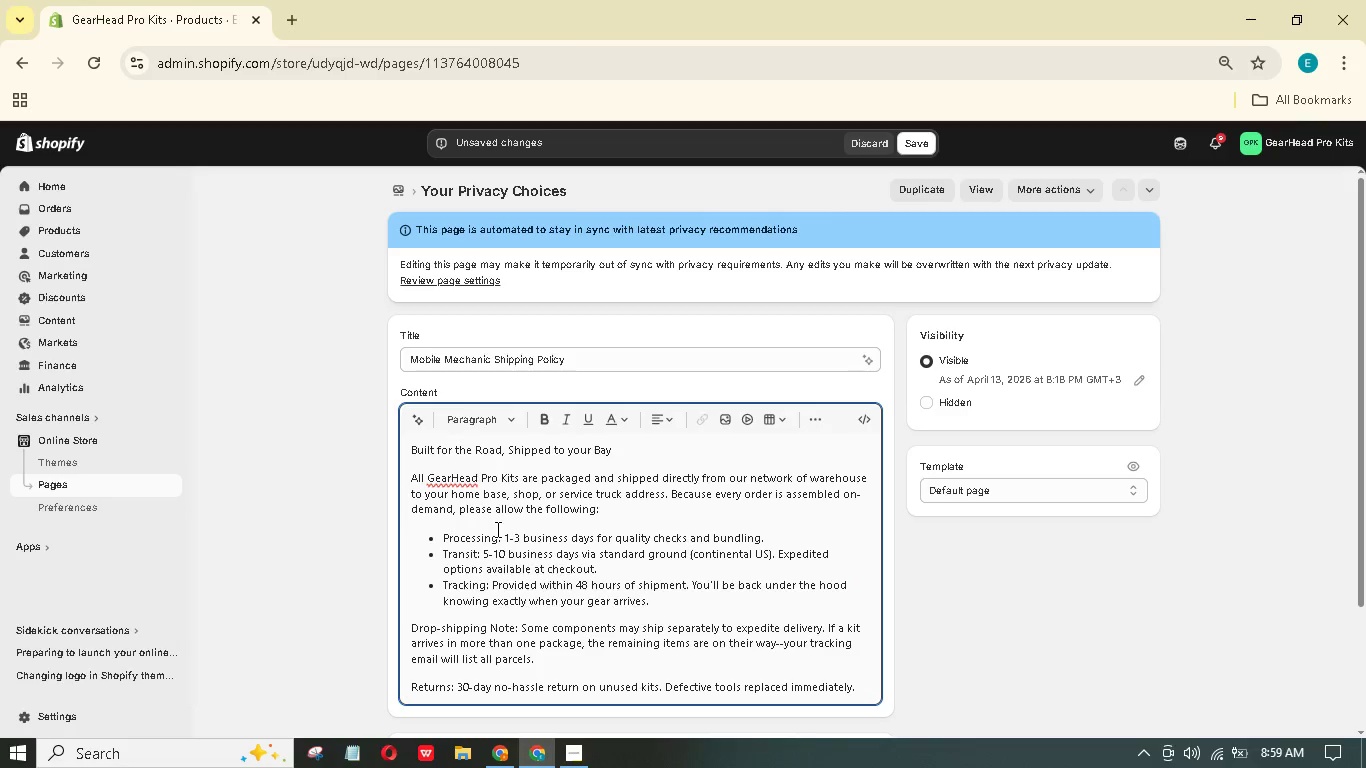 
left_click_drag(start_coordinate=[497, 536], to_coordinate=[434, 541])
 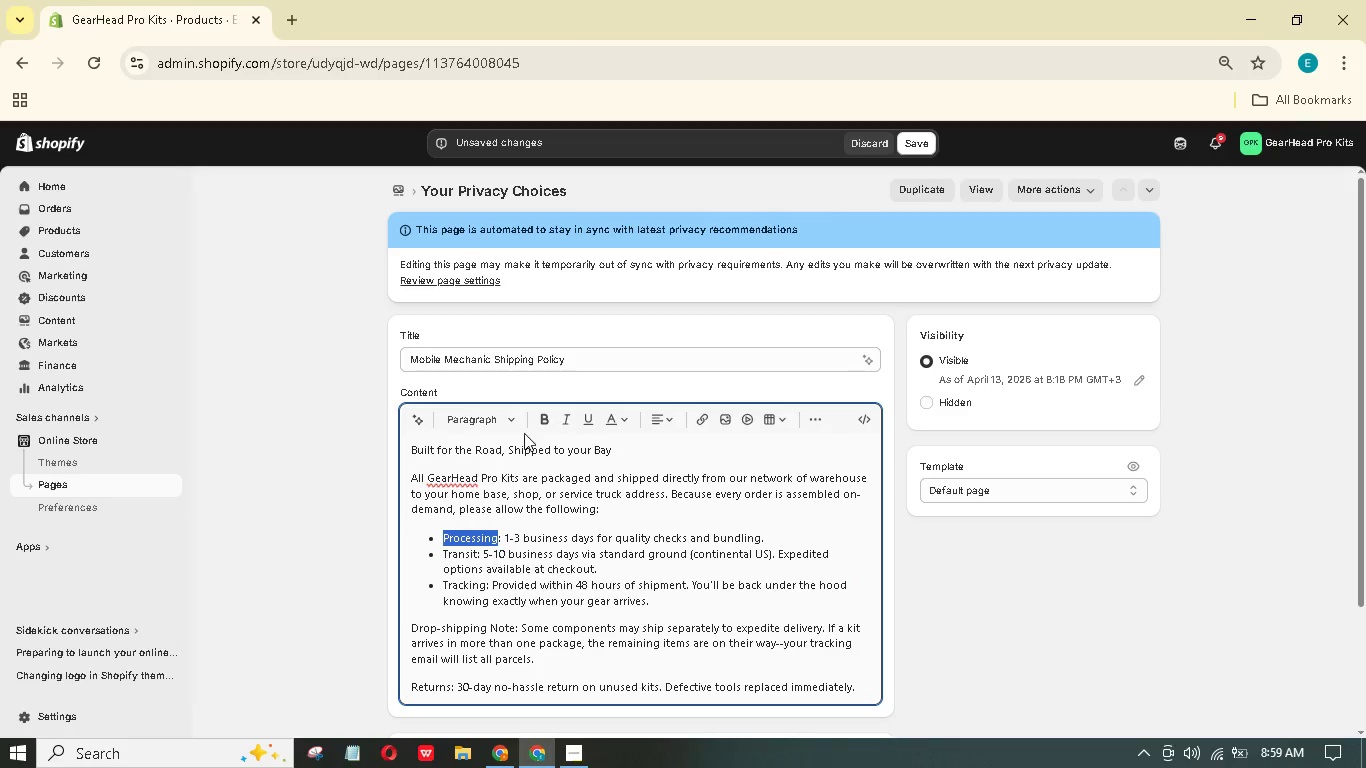 
left_click([516, 421])
 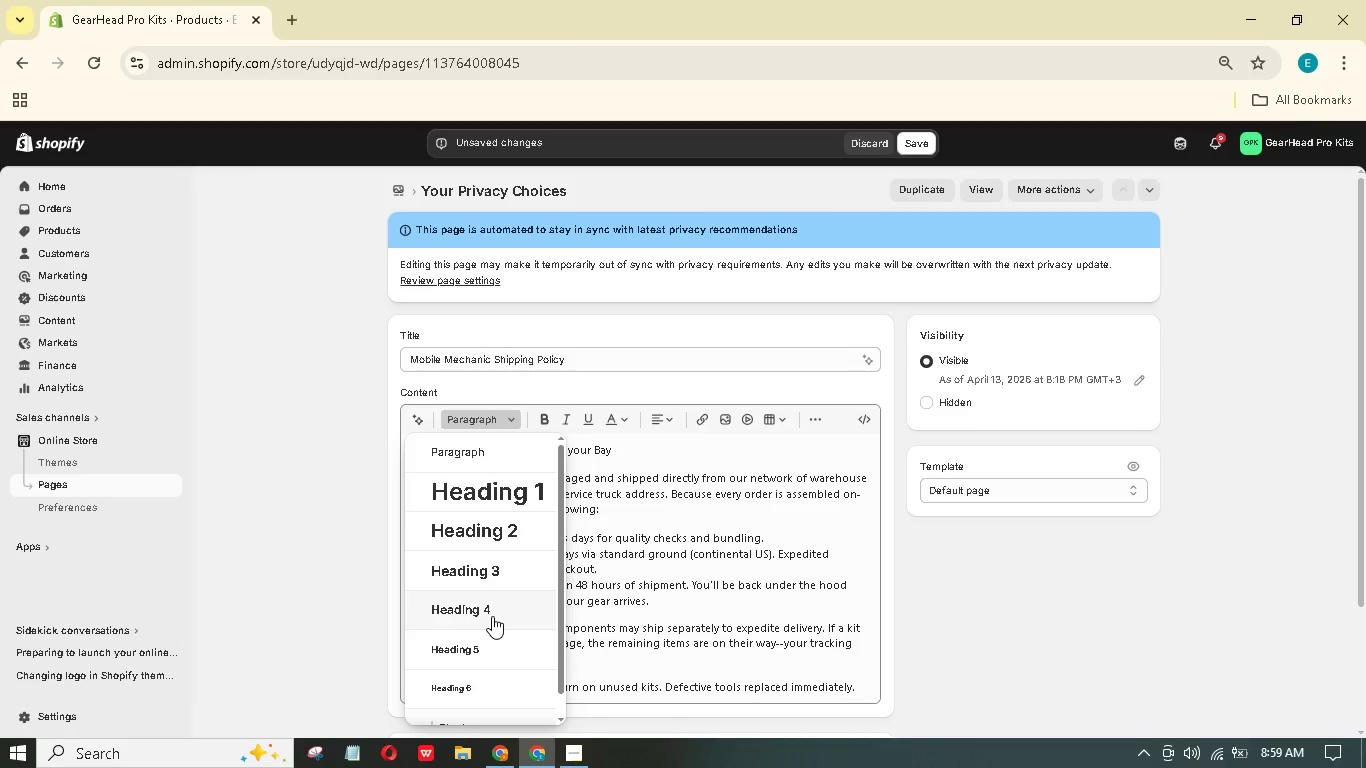 
wait(5.23)
 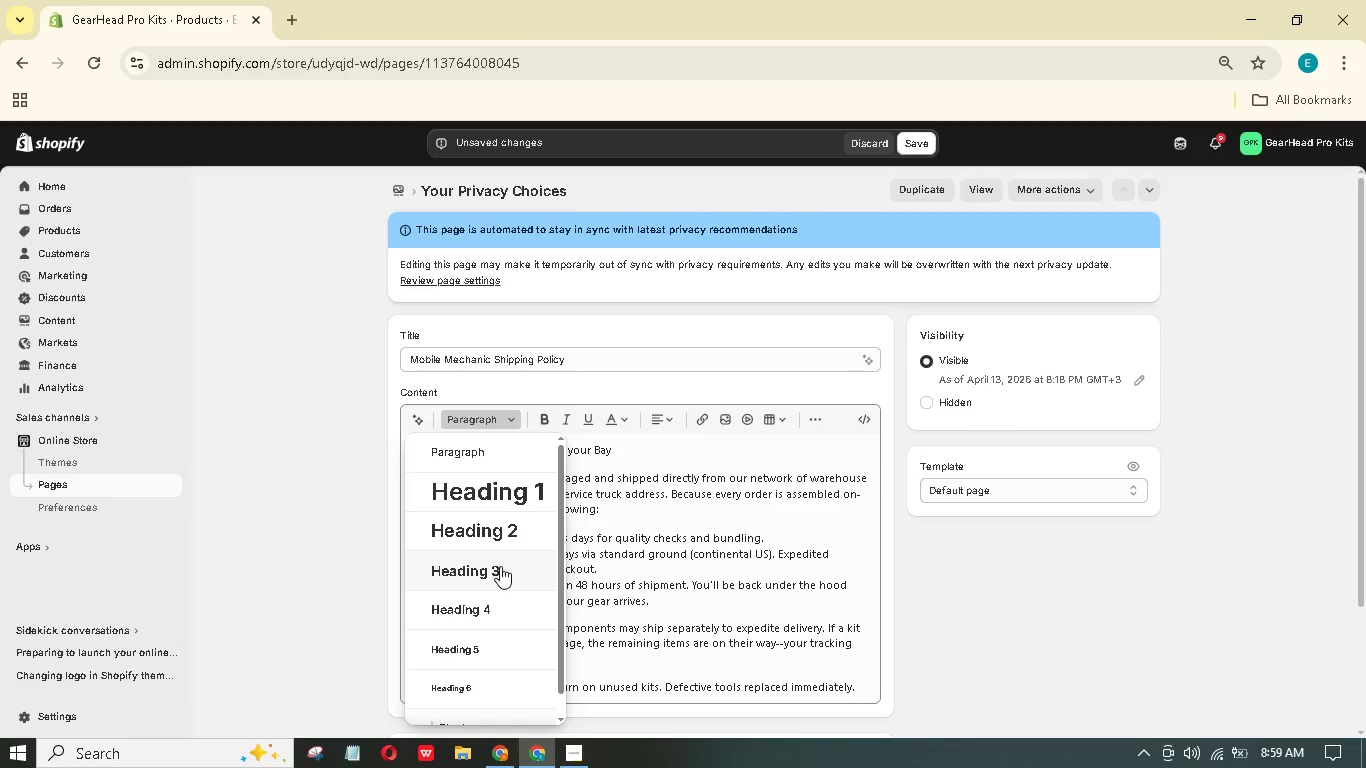 
double_click([491, 616])
 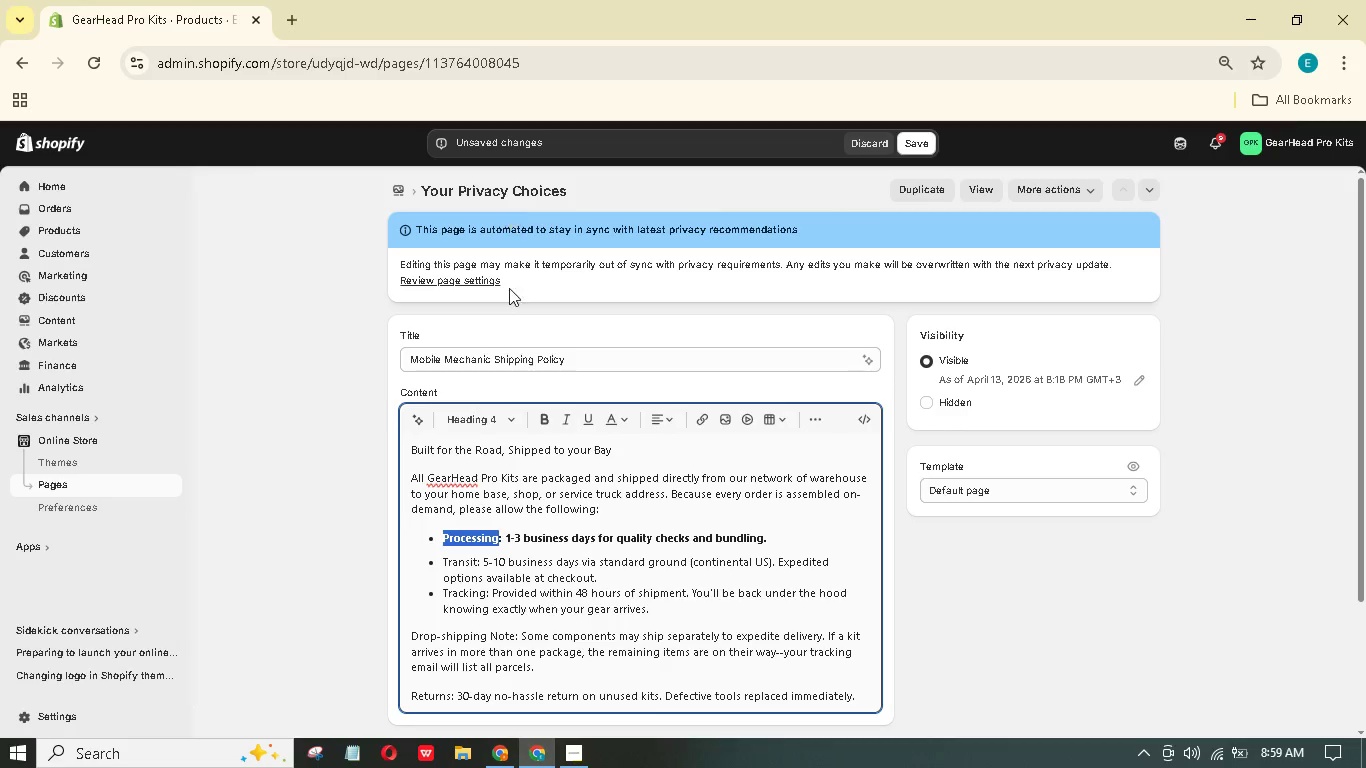 
key(Control+Z)
 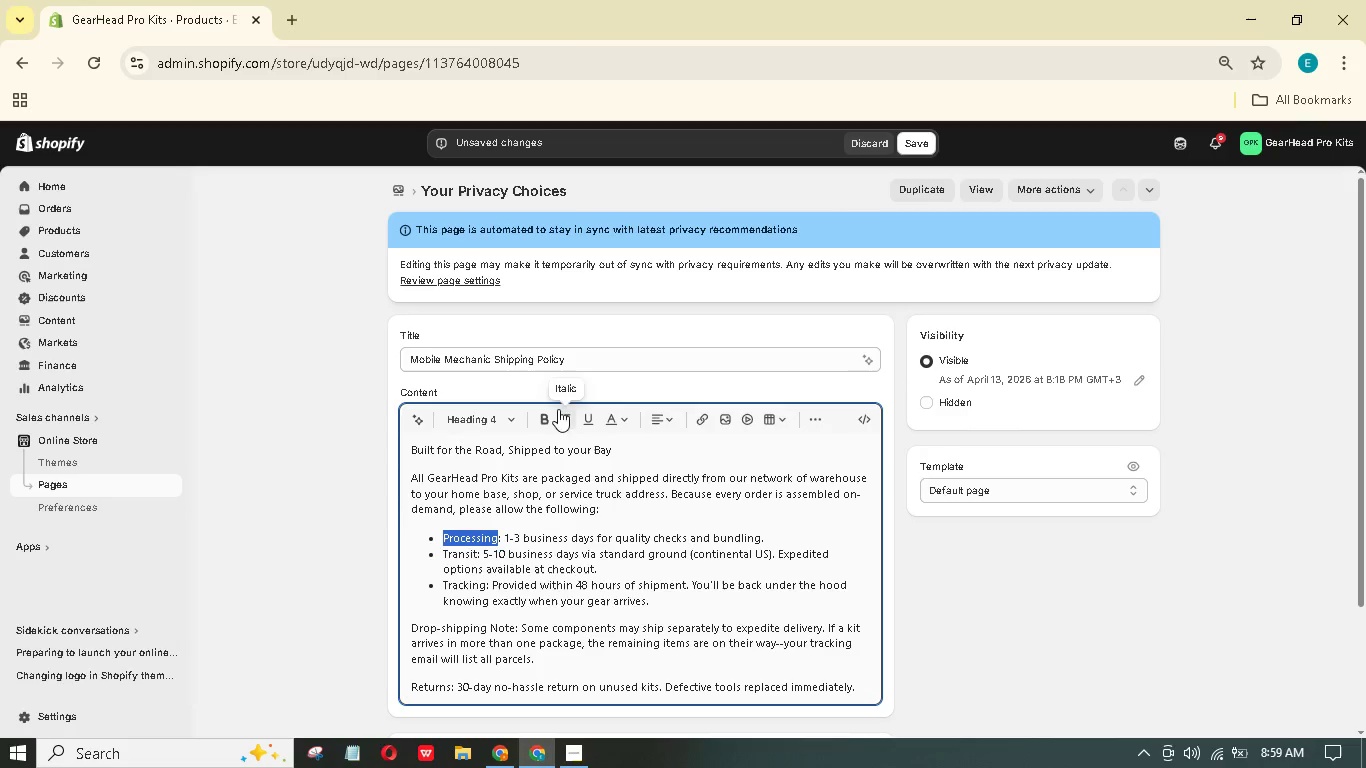 
left_click([544, 415])
 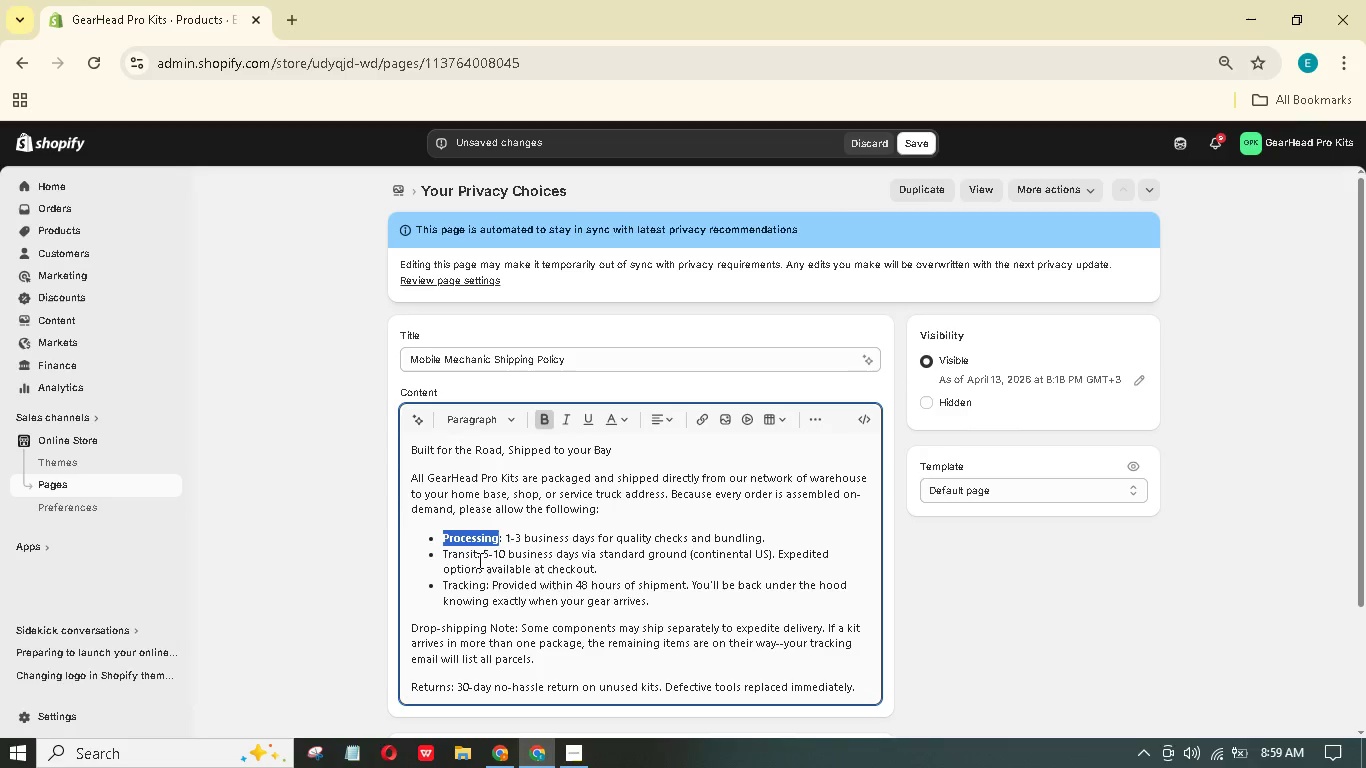 
left_click_drag(start_coordinate=[477, 559], to_coordinate=[440, 558])
 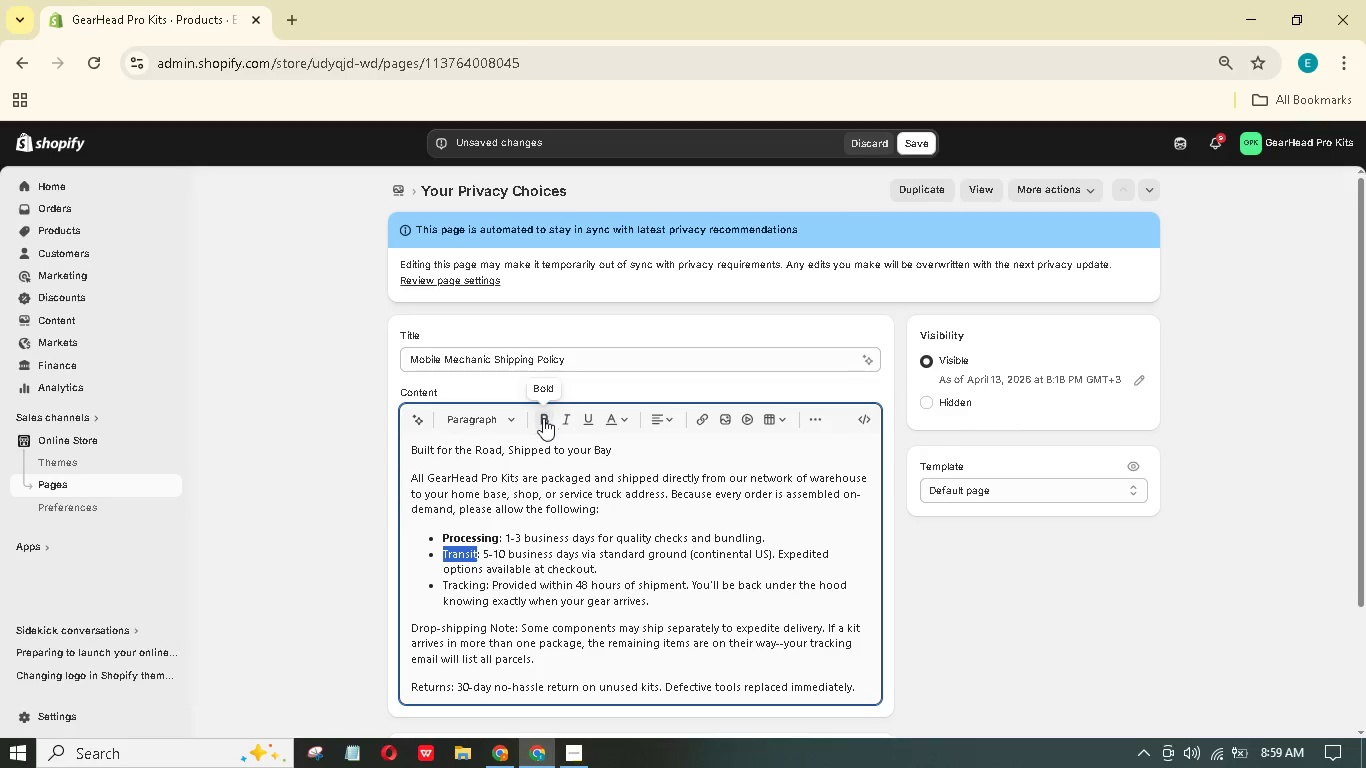 
left_click([541, 421])
 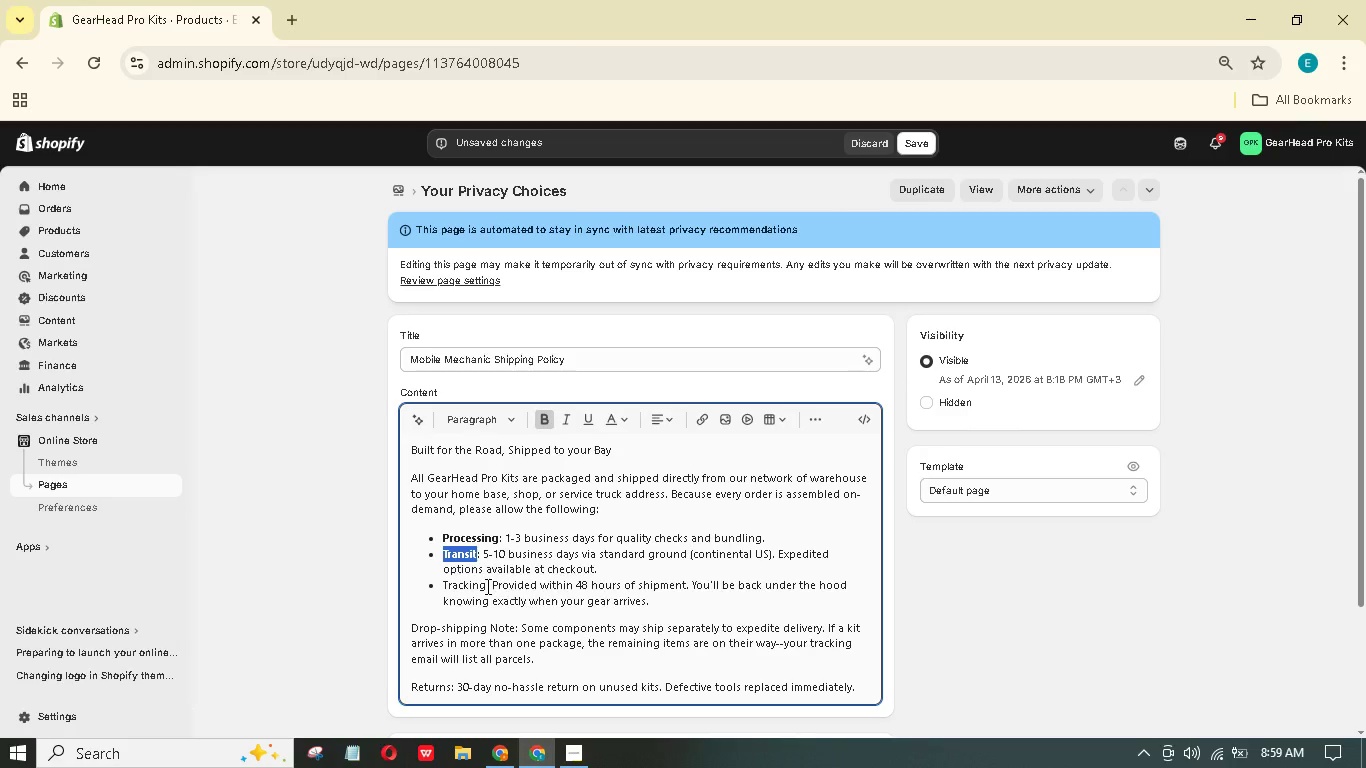 
left_click_drag(start_coordinate=[486, 586], to_coordinate=[442, 589])
 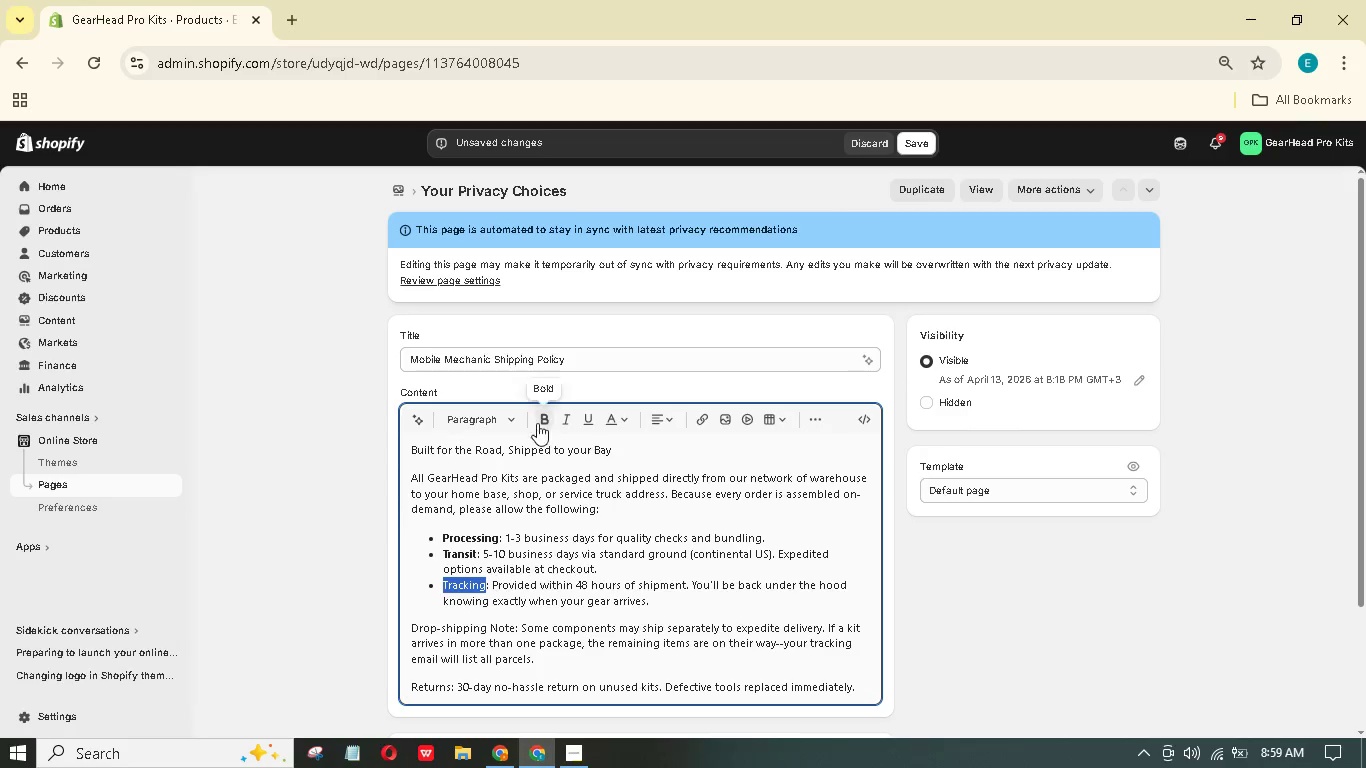 
left_click_drag(start_coordinate=[545, 418], to_coordinate=[550, 415])
 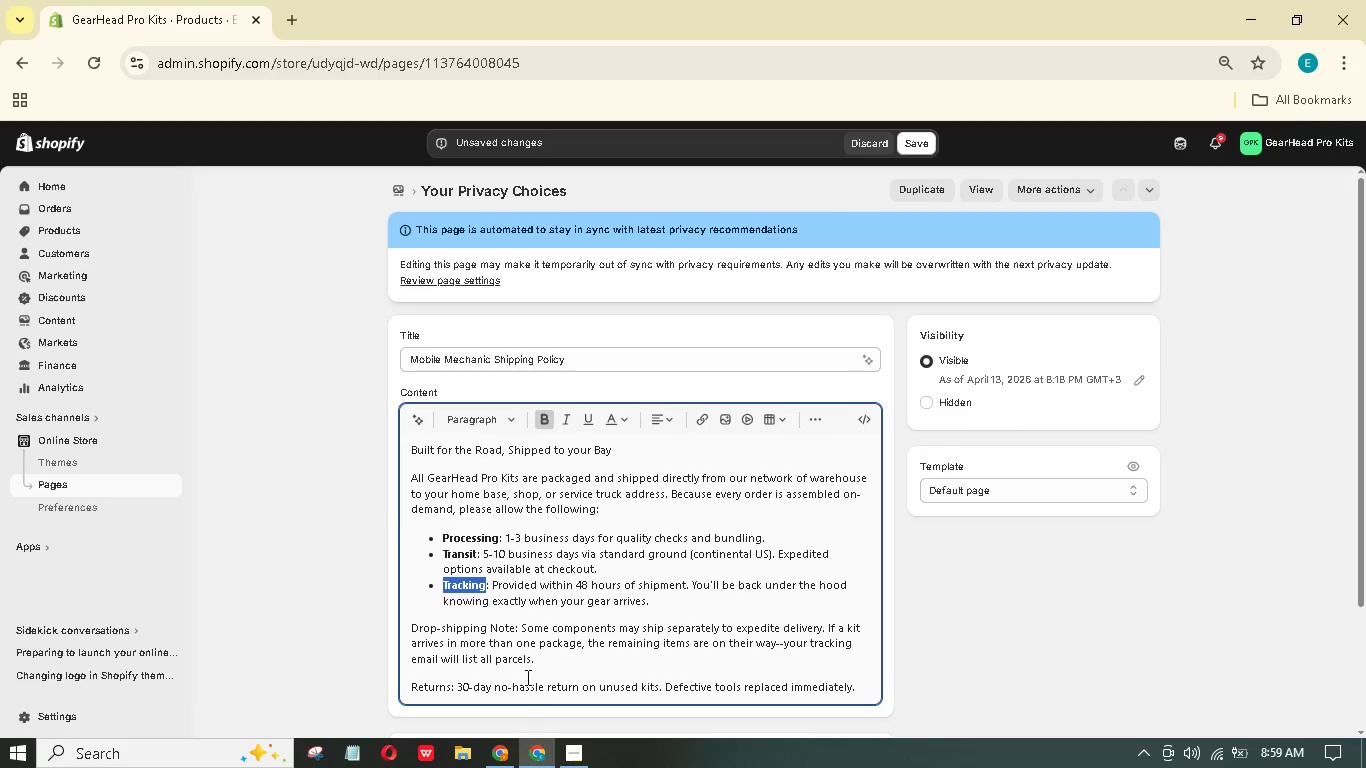 
left_click_drag(start_coordinate=[515, 633], to_coordinate=[400, 628])
 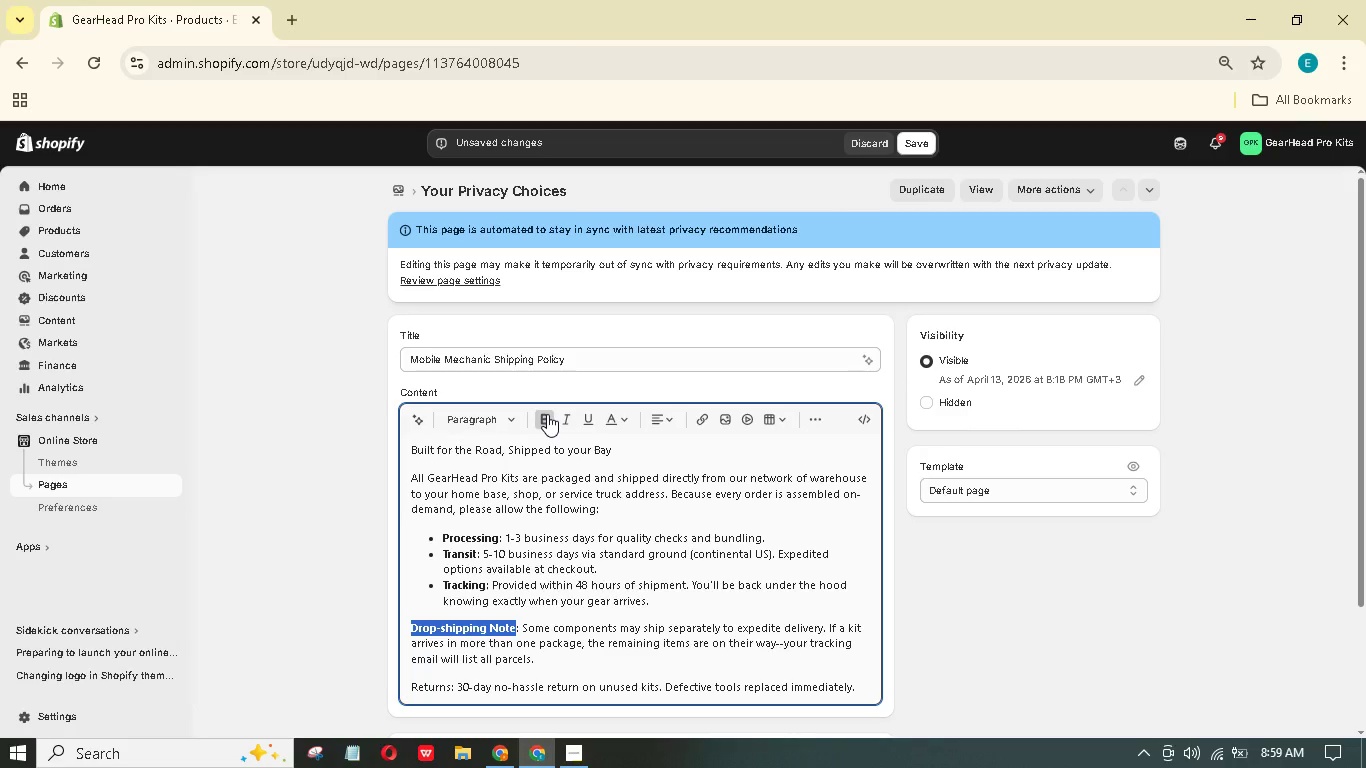 
wait(5.88)
 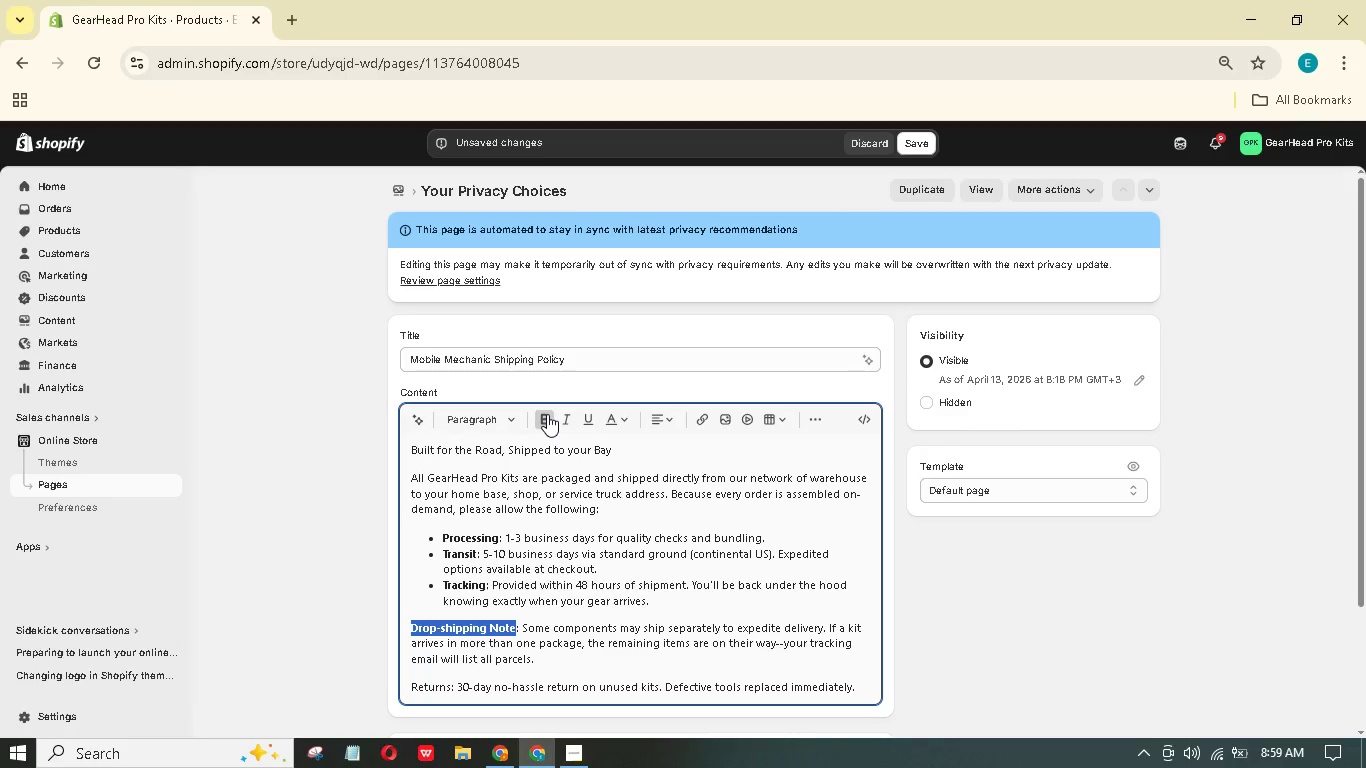 
scroll: coordinate [551, 613], scroll_direction: up, amount: 5.0
 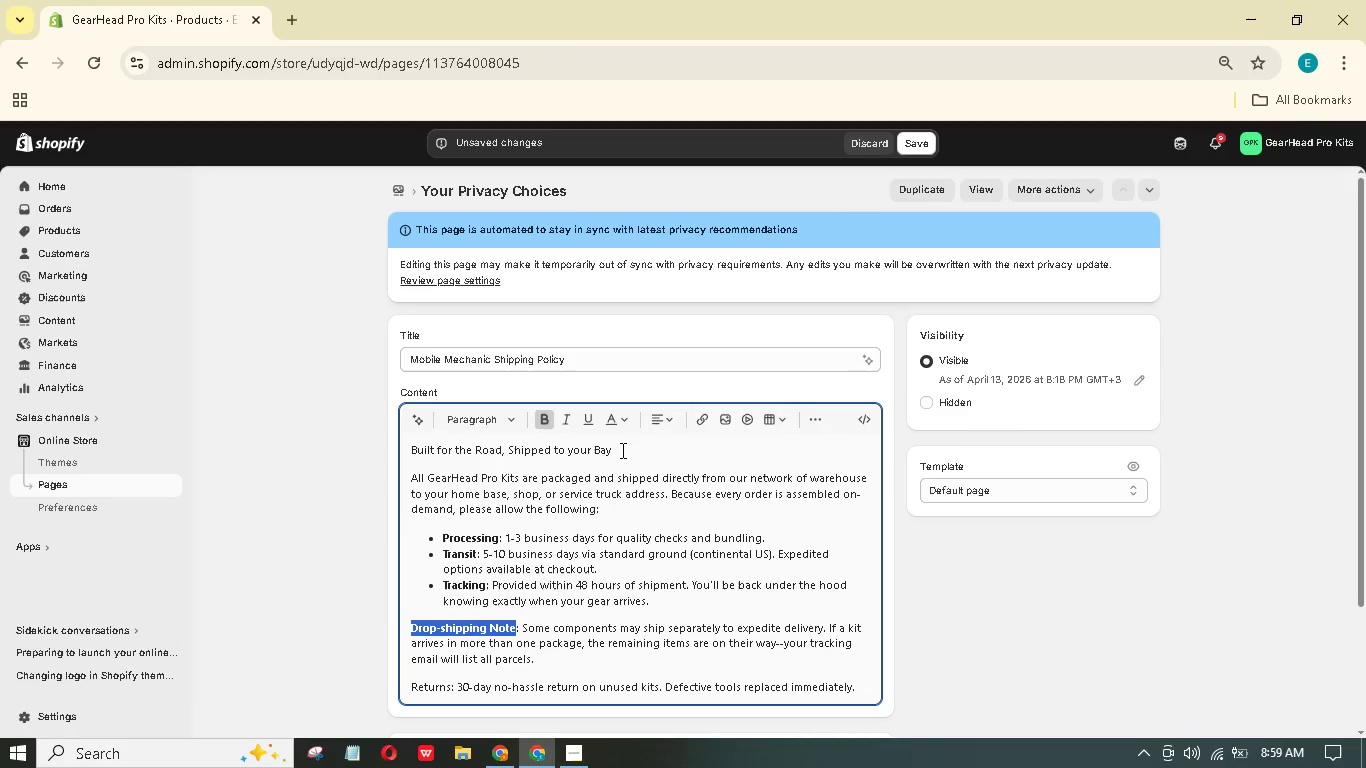 
left_click_drag(start_coordinate=[622, 449], to_coordinate=[395, 443])
 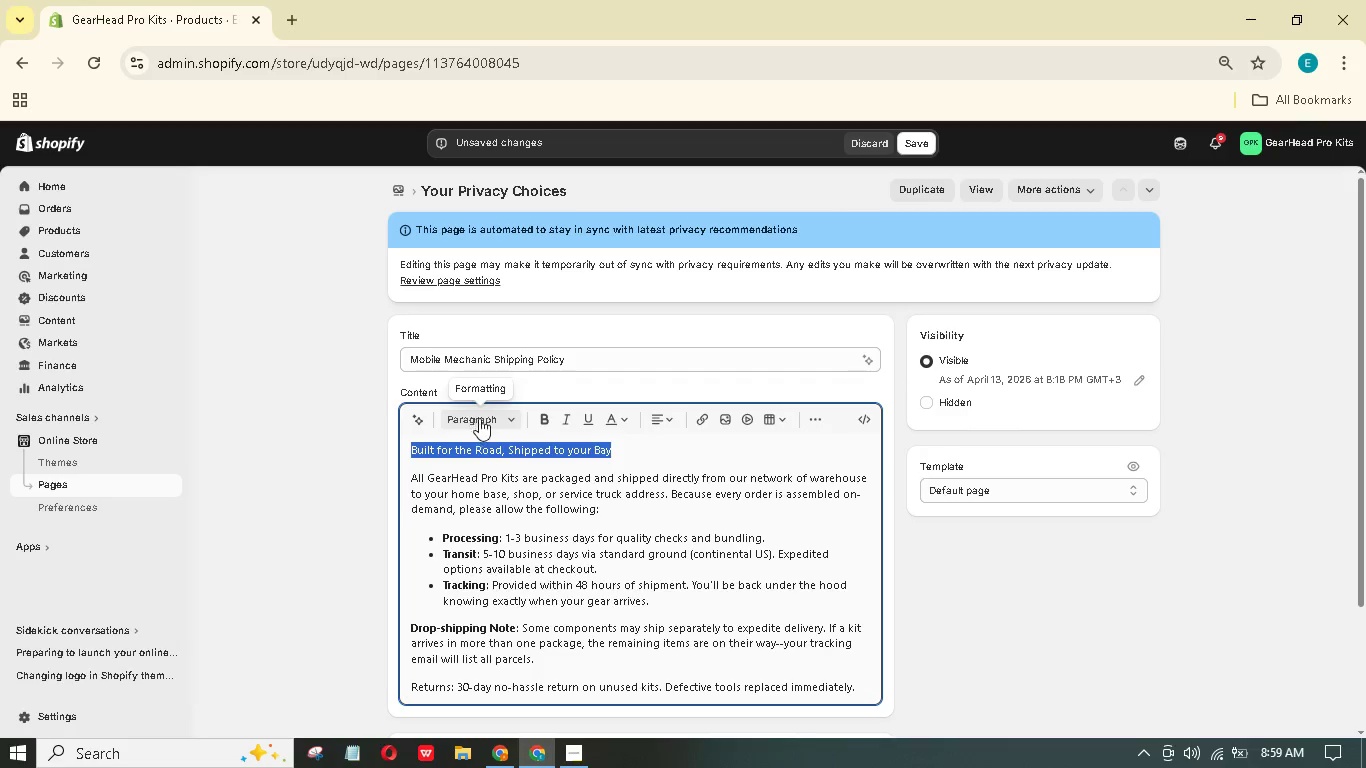 
left_click([489, 418])
 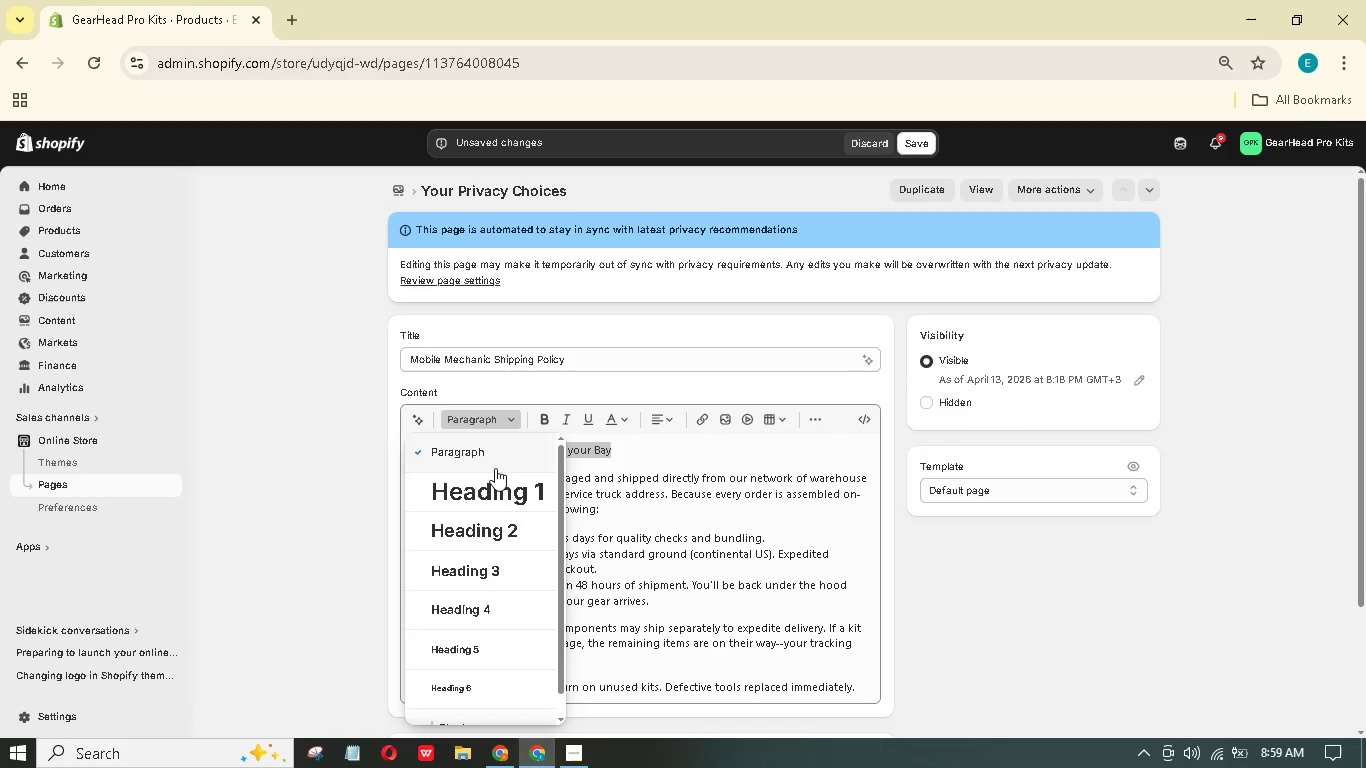 
mouse_move([529, 518])
 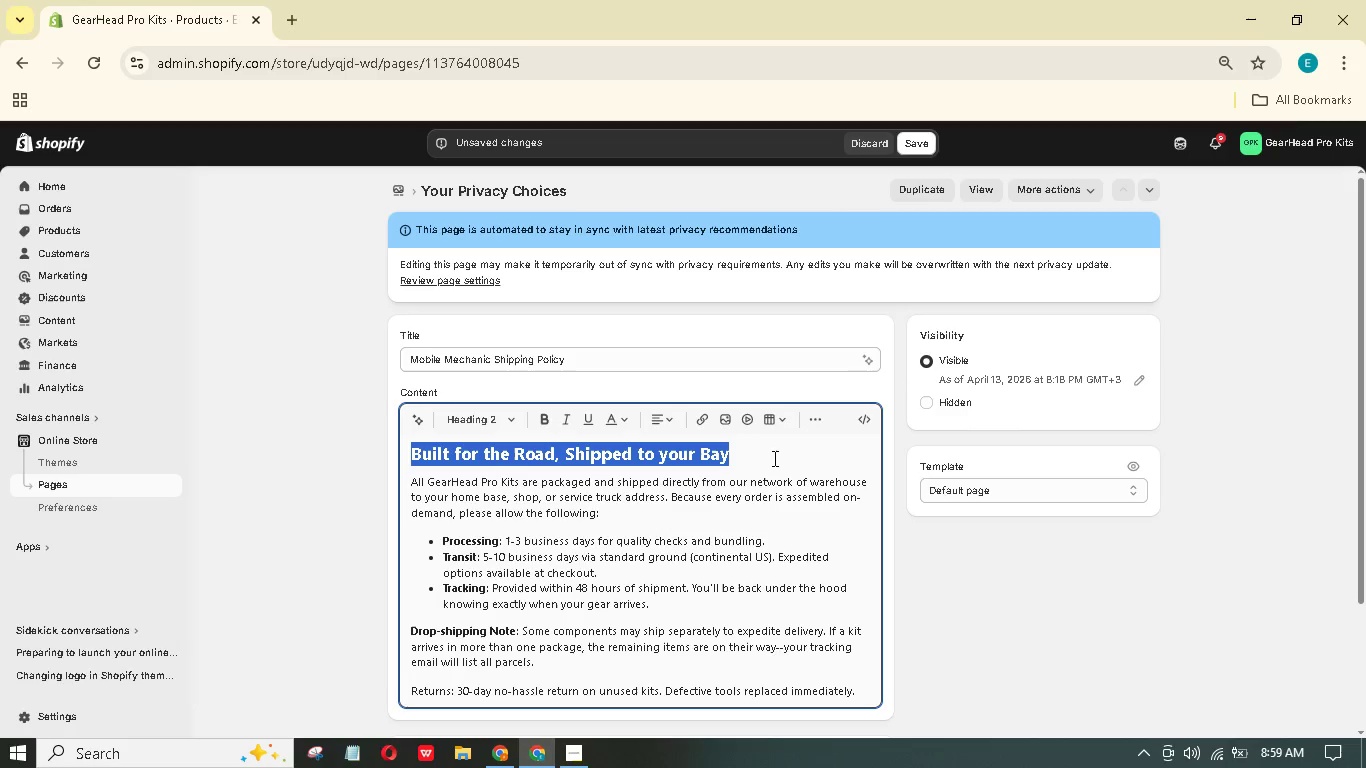 
left_click([776, 460])
 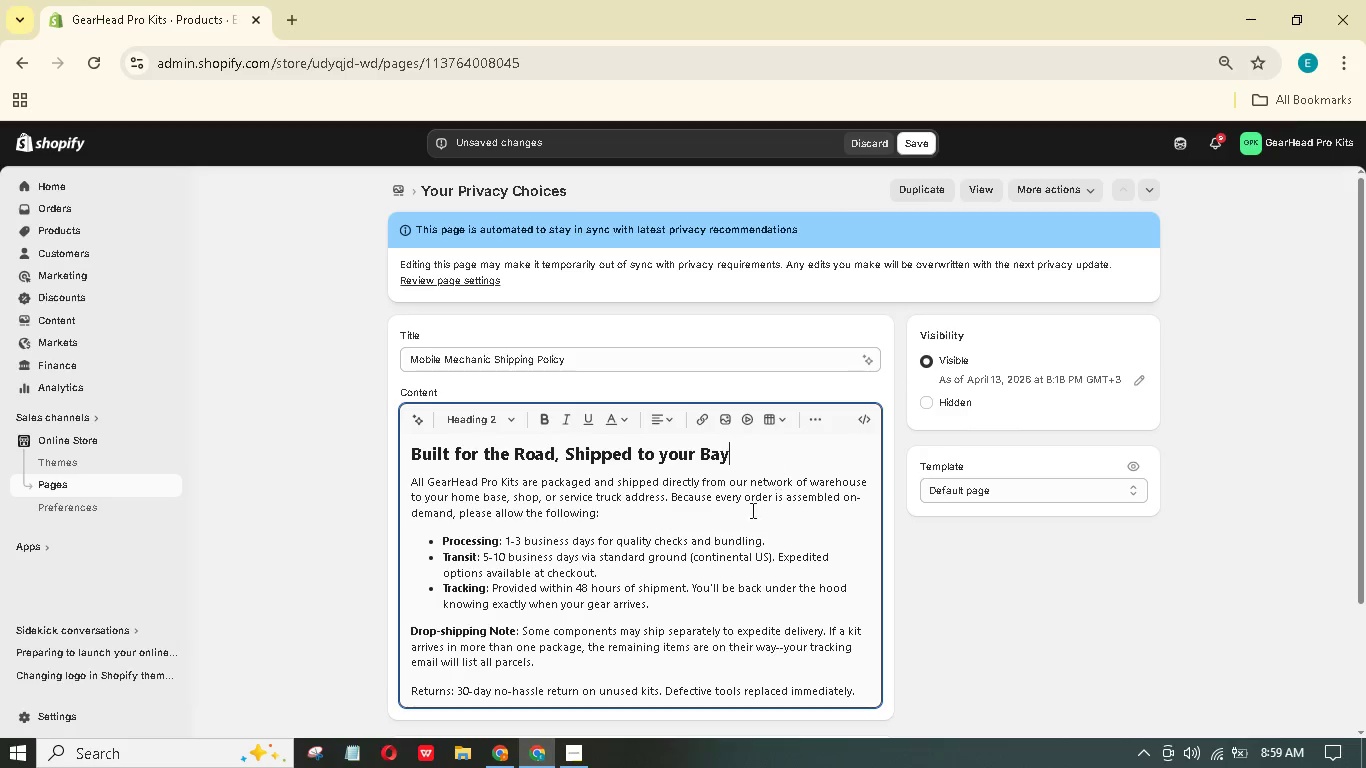 
scroll: coordinate [696, 548], scroll_direction: down, amount: 4.0
 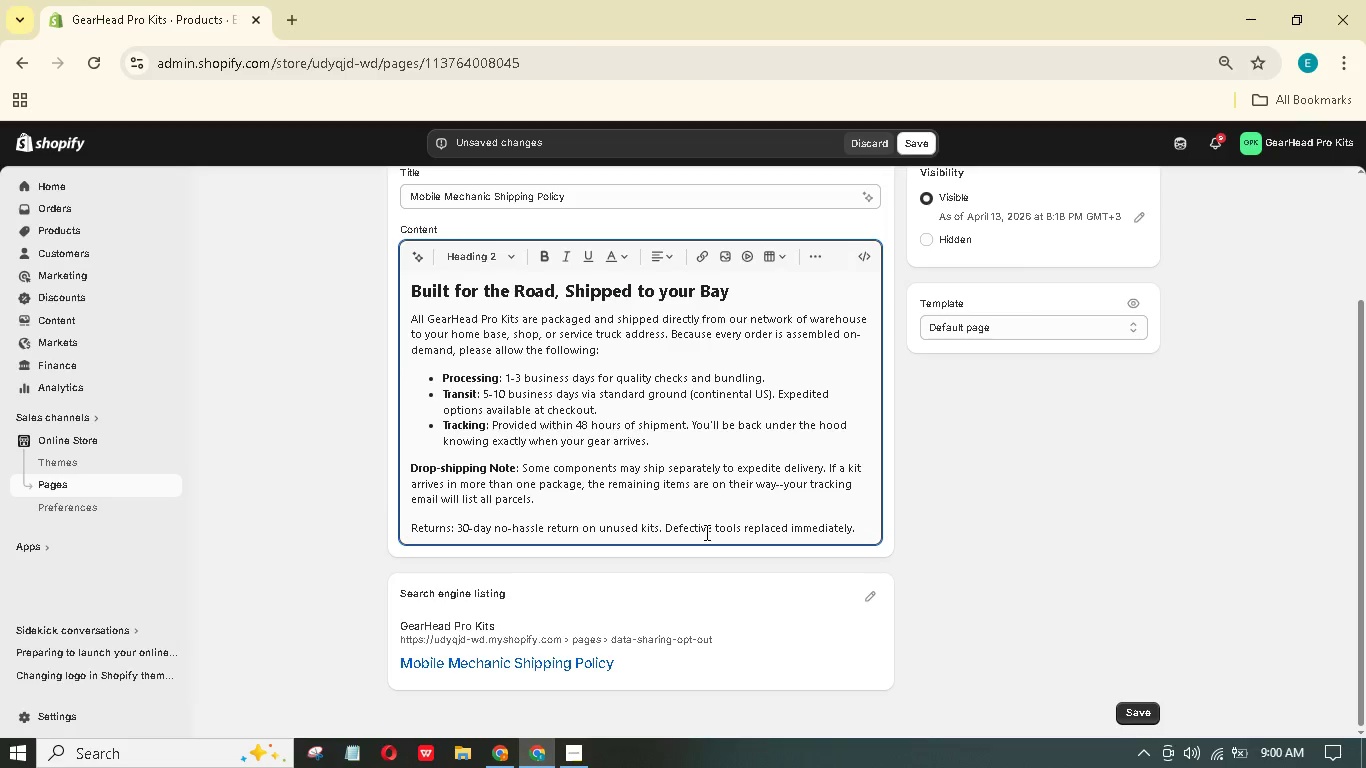 
wait(15.72)
 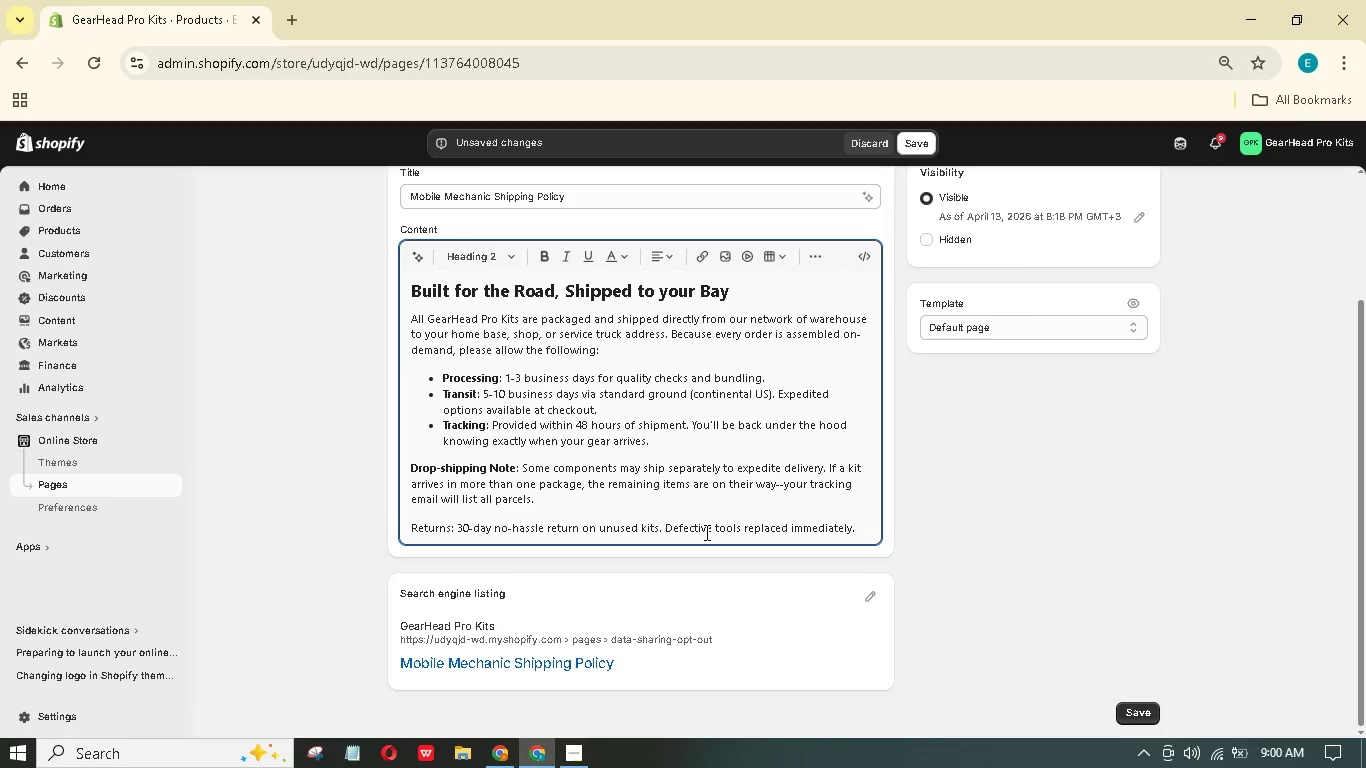 
scroll: coordinate [821, 355], scroll_direction: down, amount: 1.0
 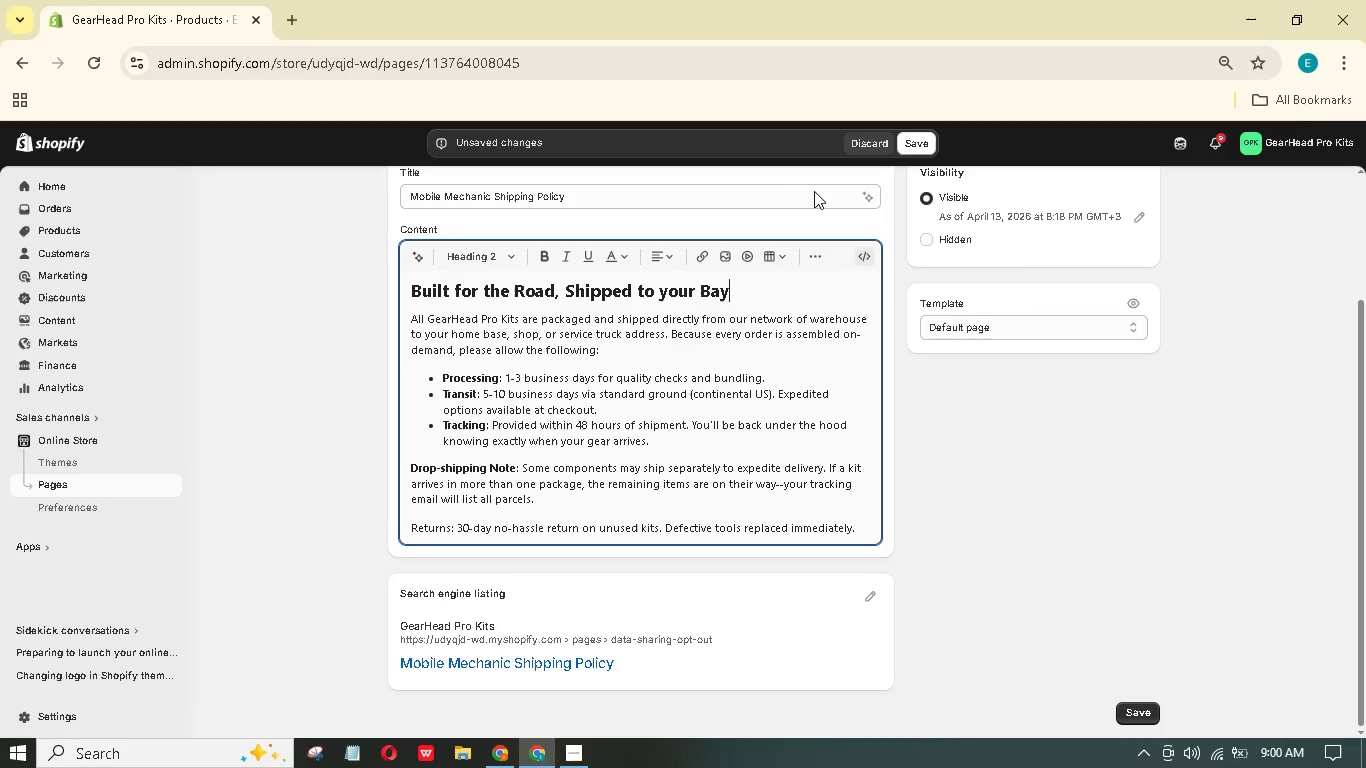 
left_click([917, 137])
 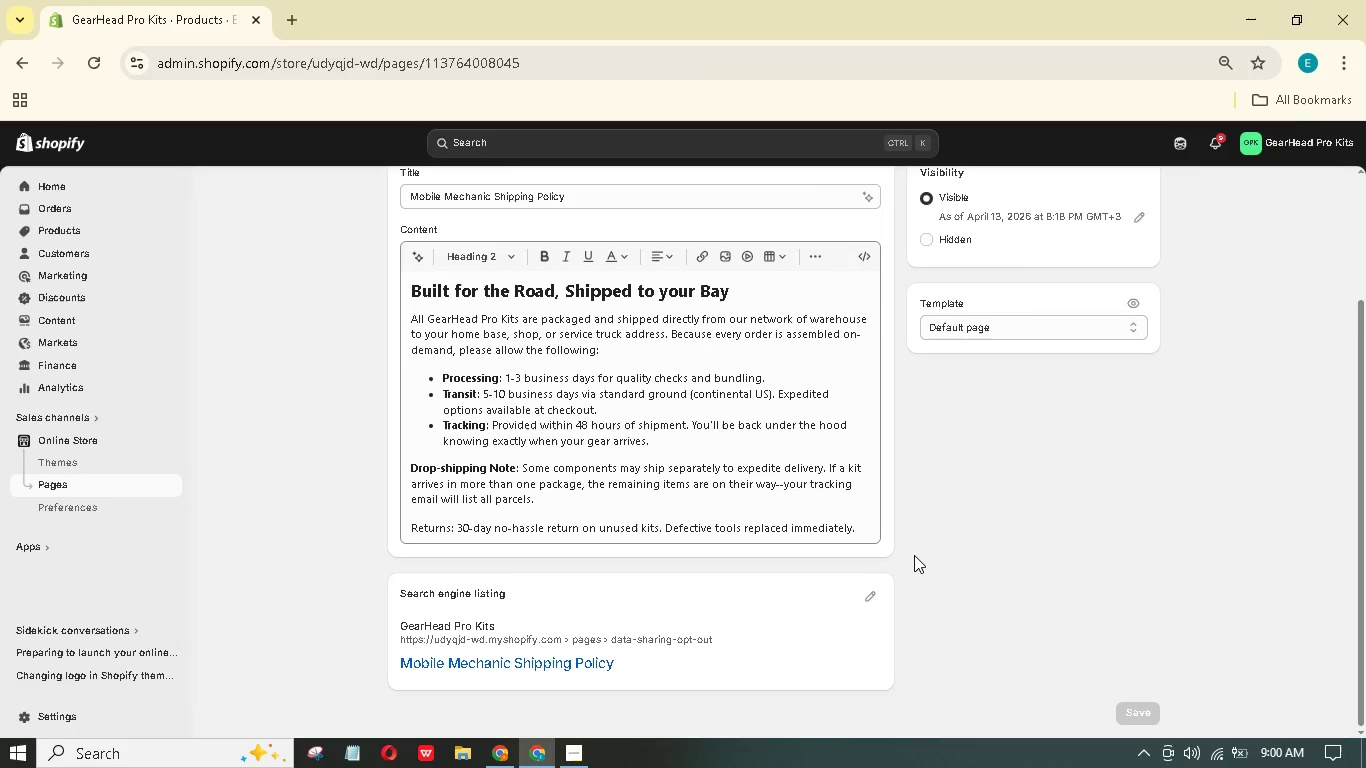 
wait(14.19)
 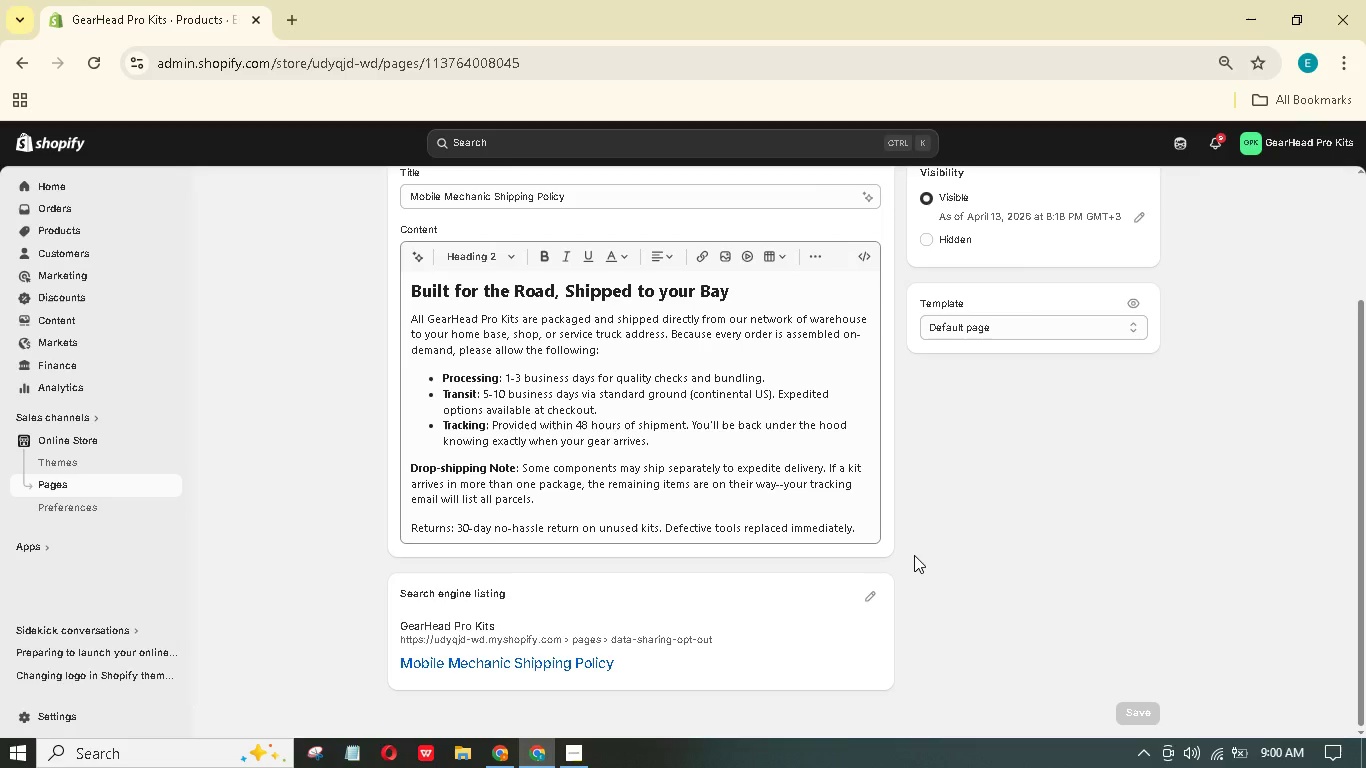 
left_click([869, 589])
 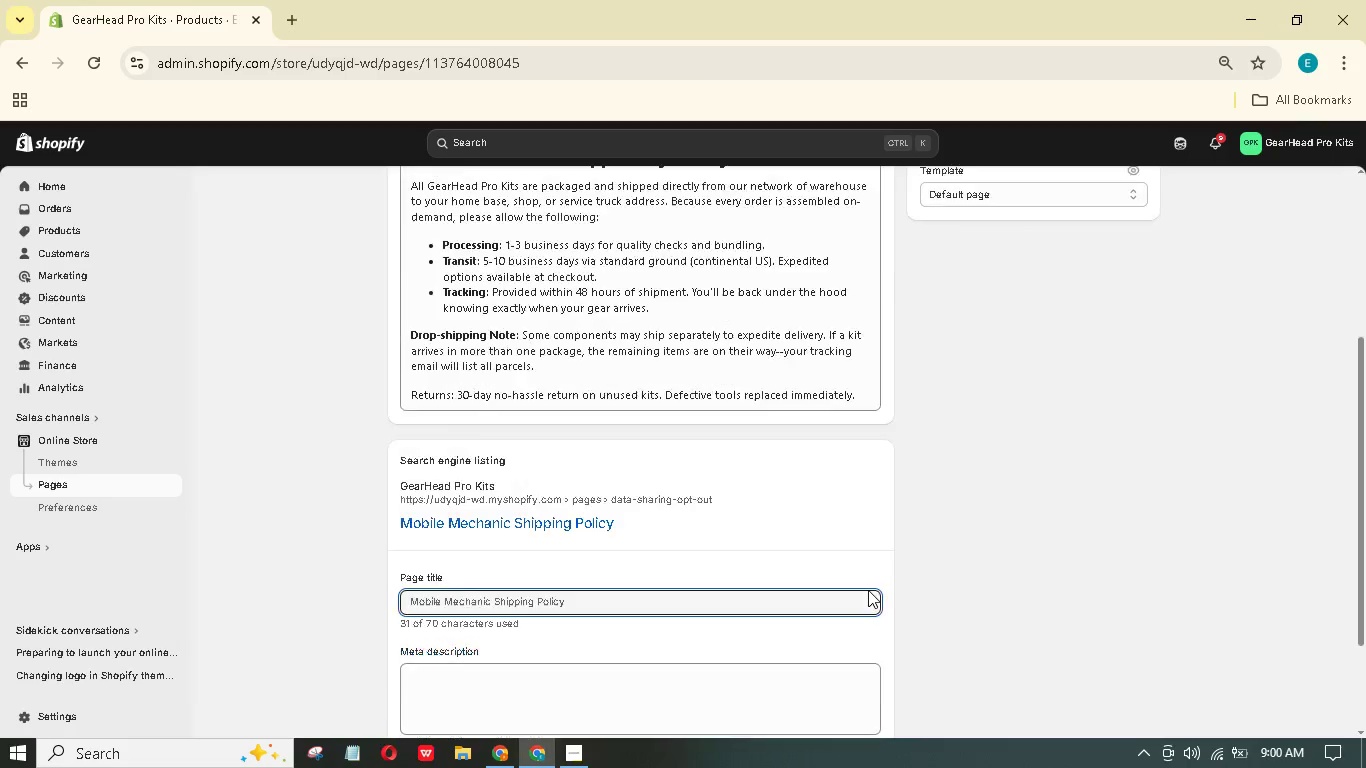 
scroll: coordinate [871, 579], scroll_direction: down, amount: 6.0
 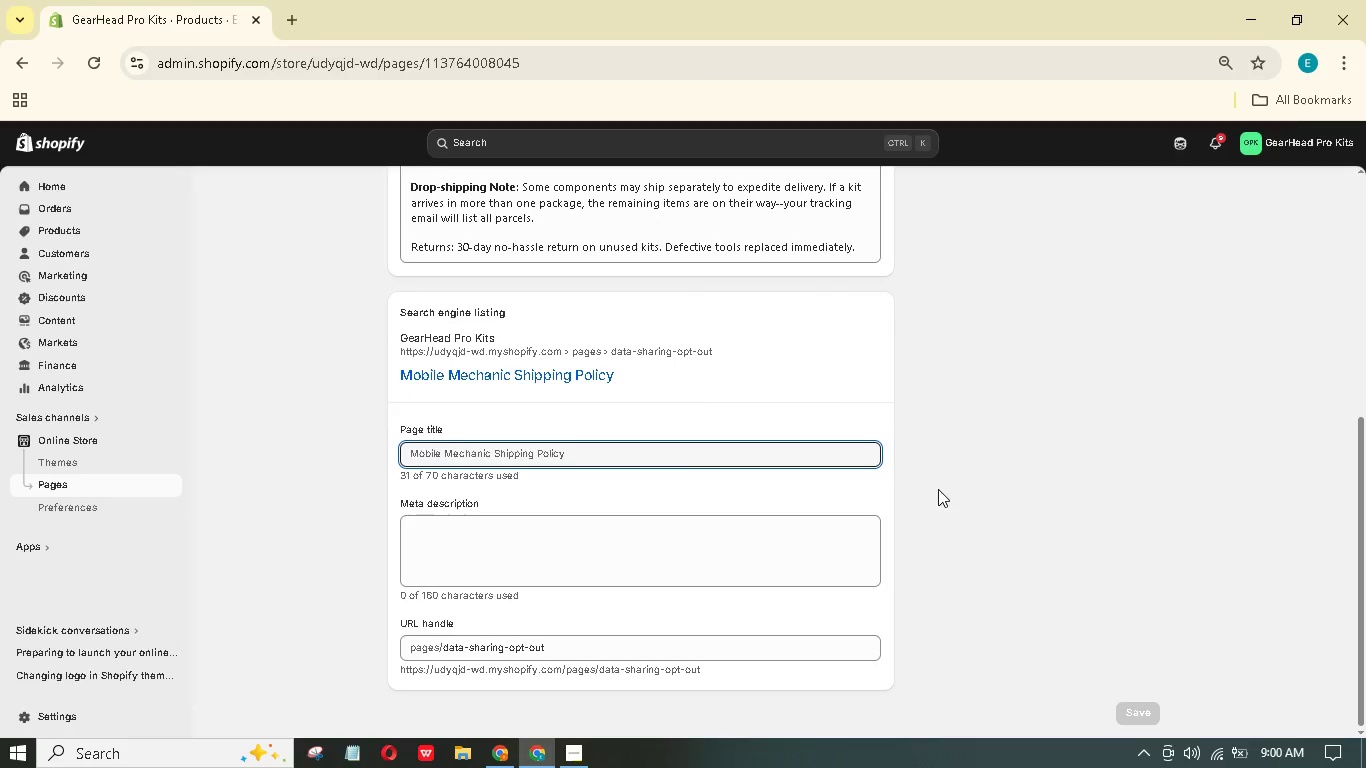 
scroll: coordinate [925, 519], scroll_direction: up, amount: 12.0
 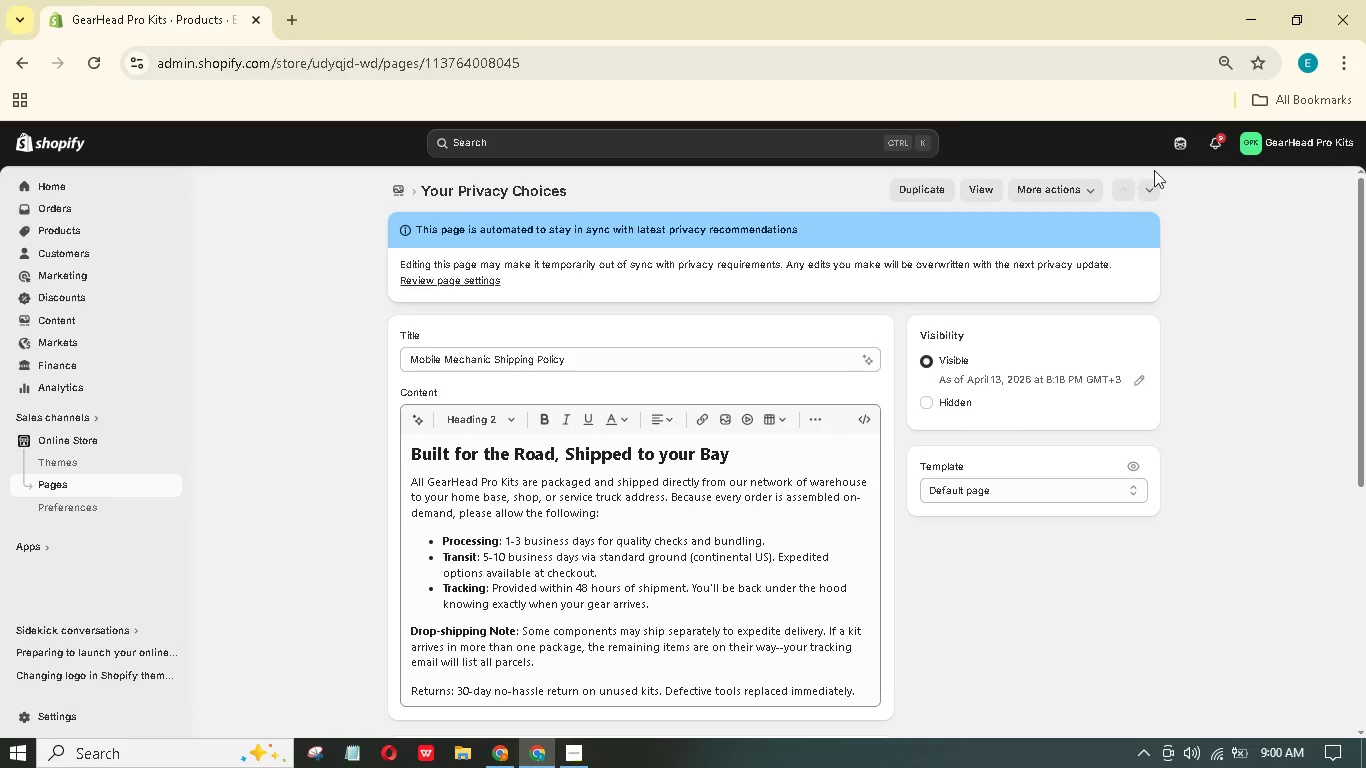 
wait(5.99)
 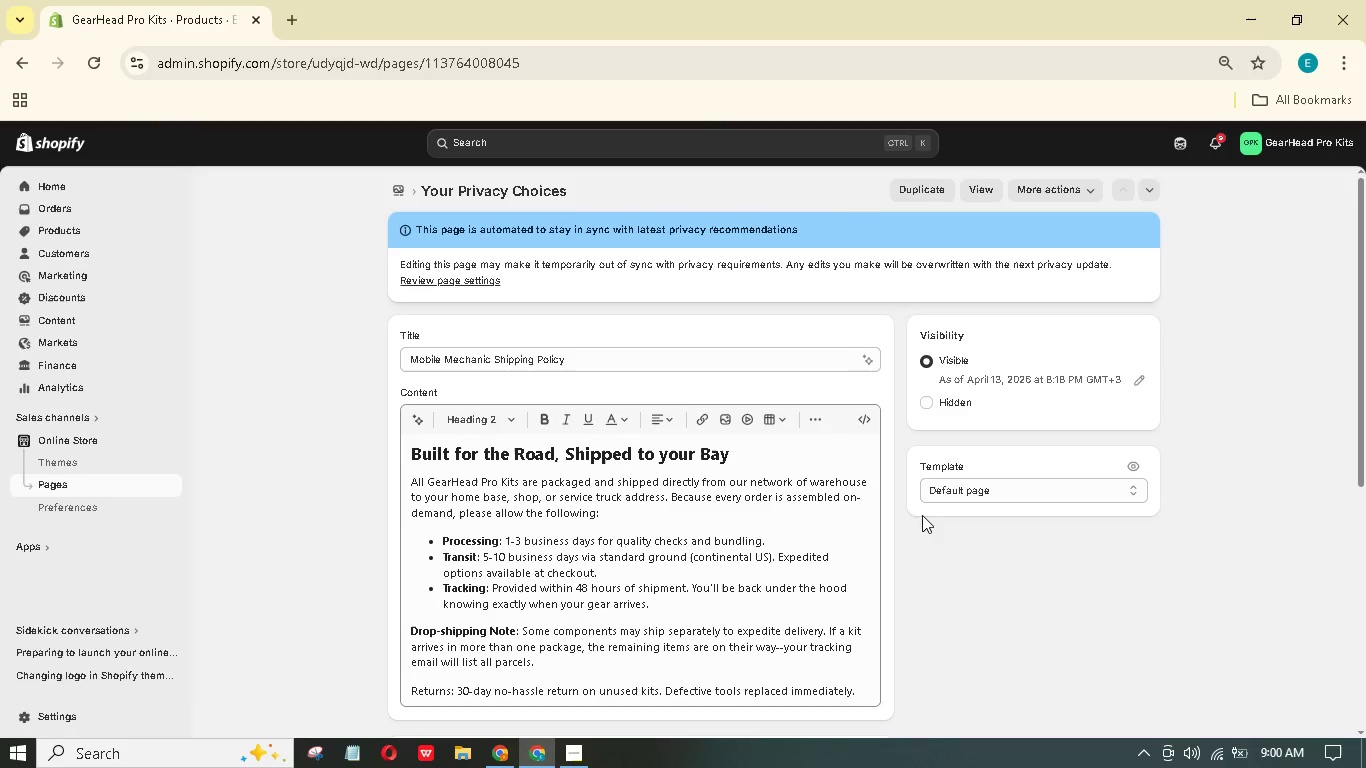 
double_click([1149, 196])
 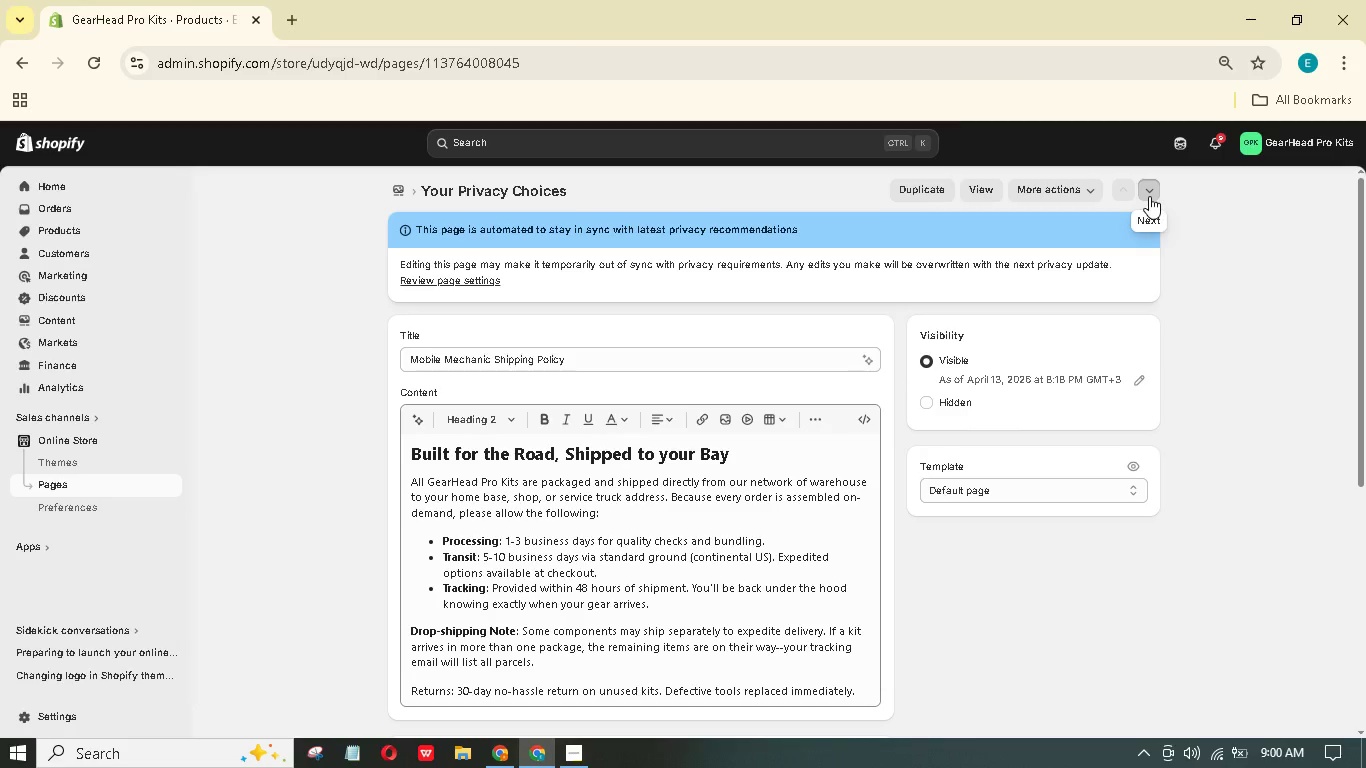 
triple_click([1149, 196])
 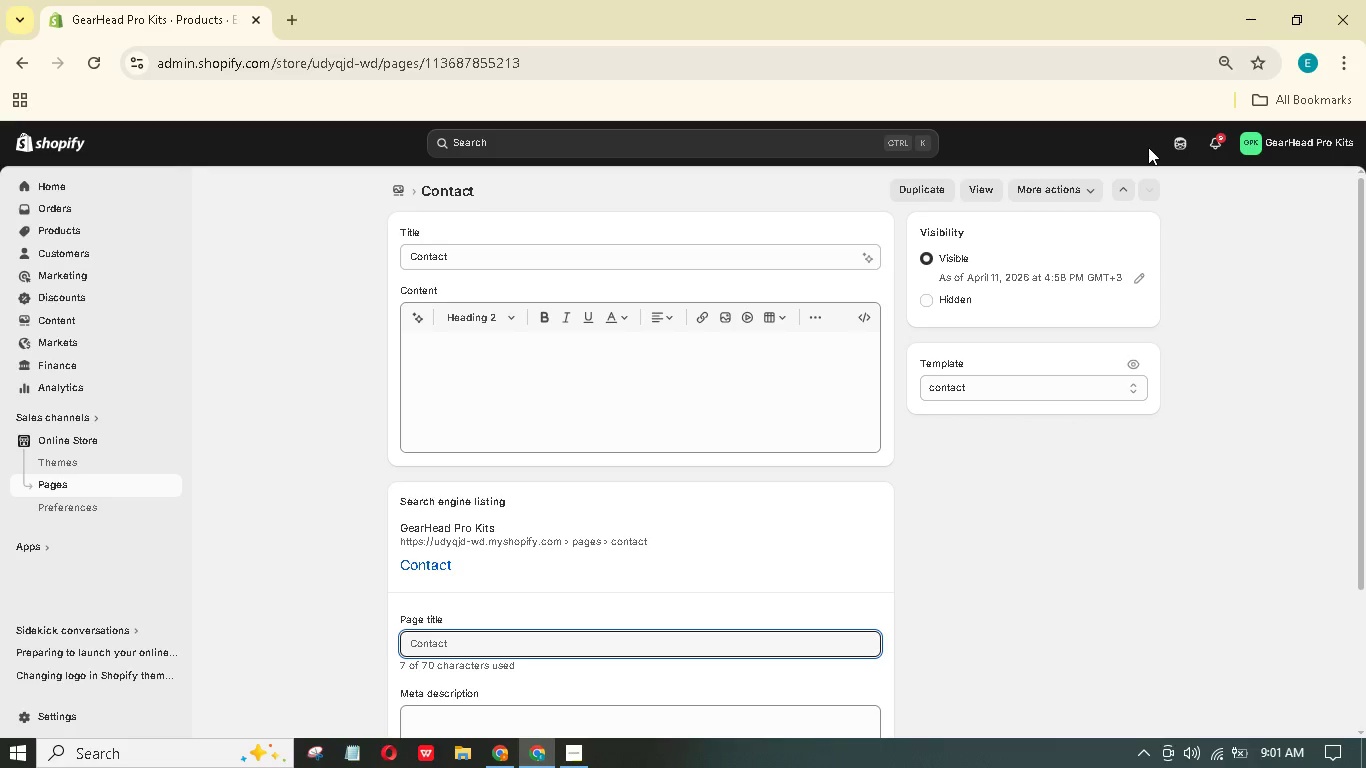 
wait(34.36)
 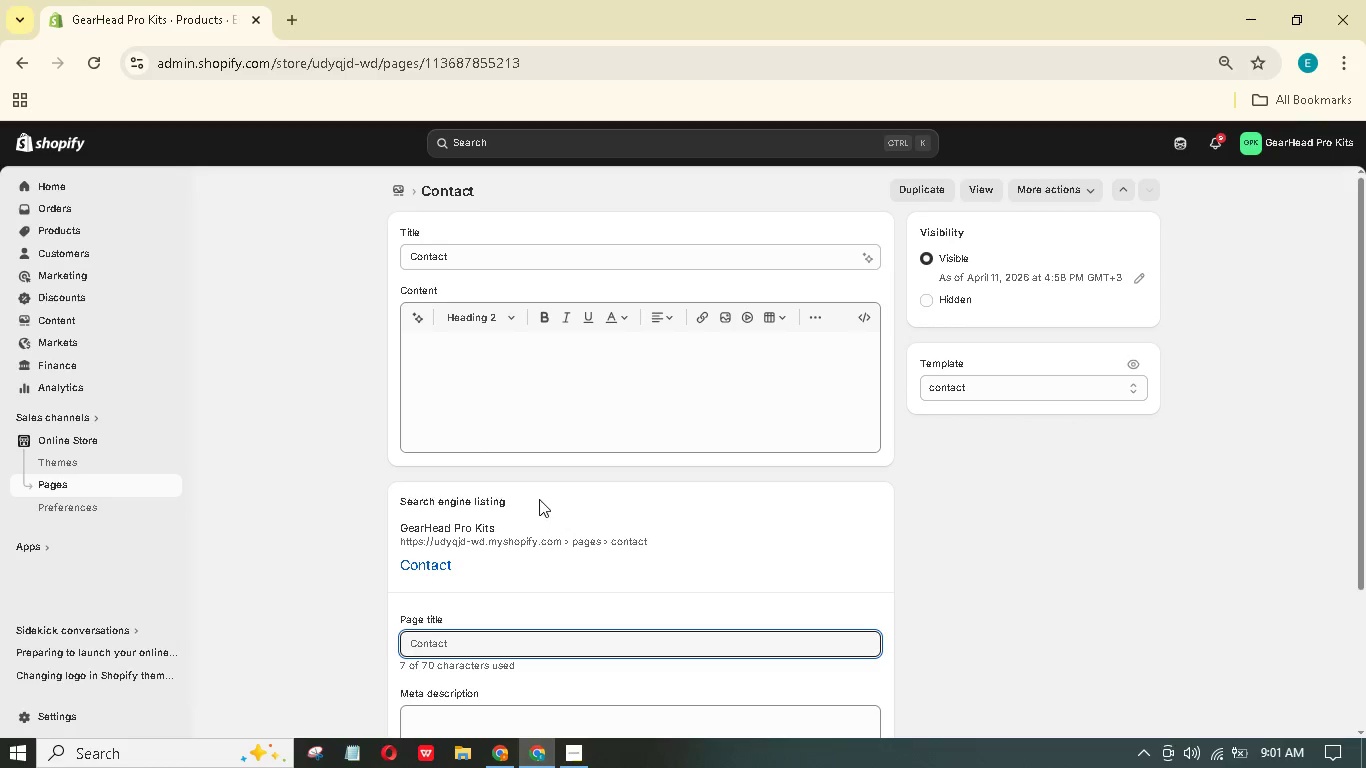 
type(Talk to a GerHed)
 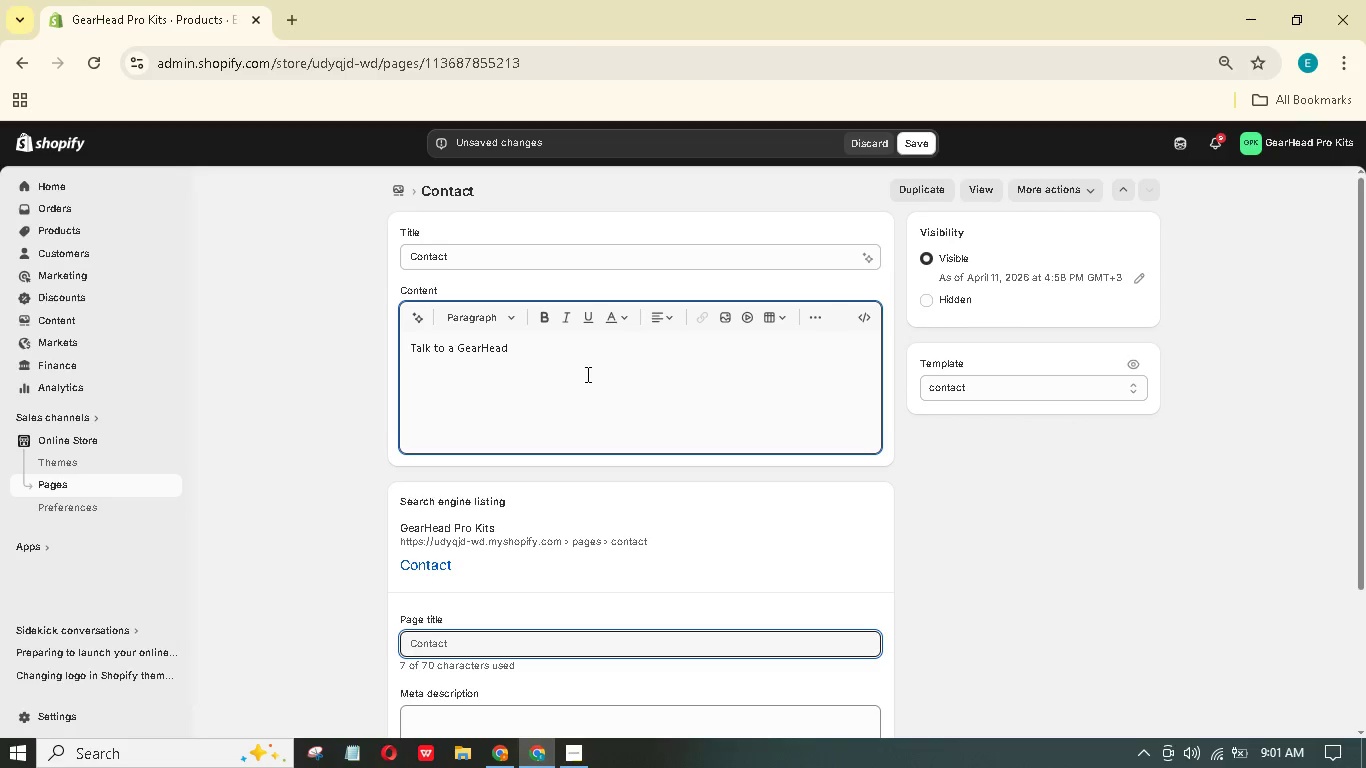 
 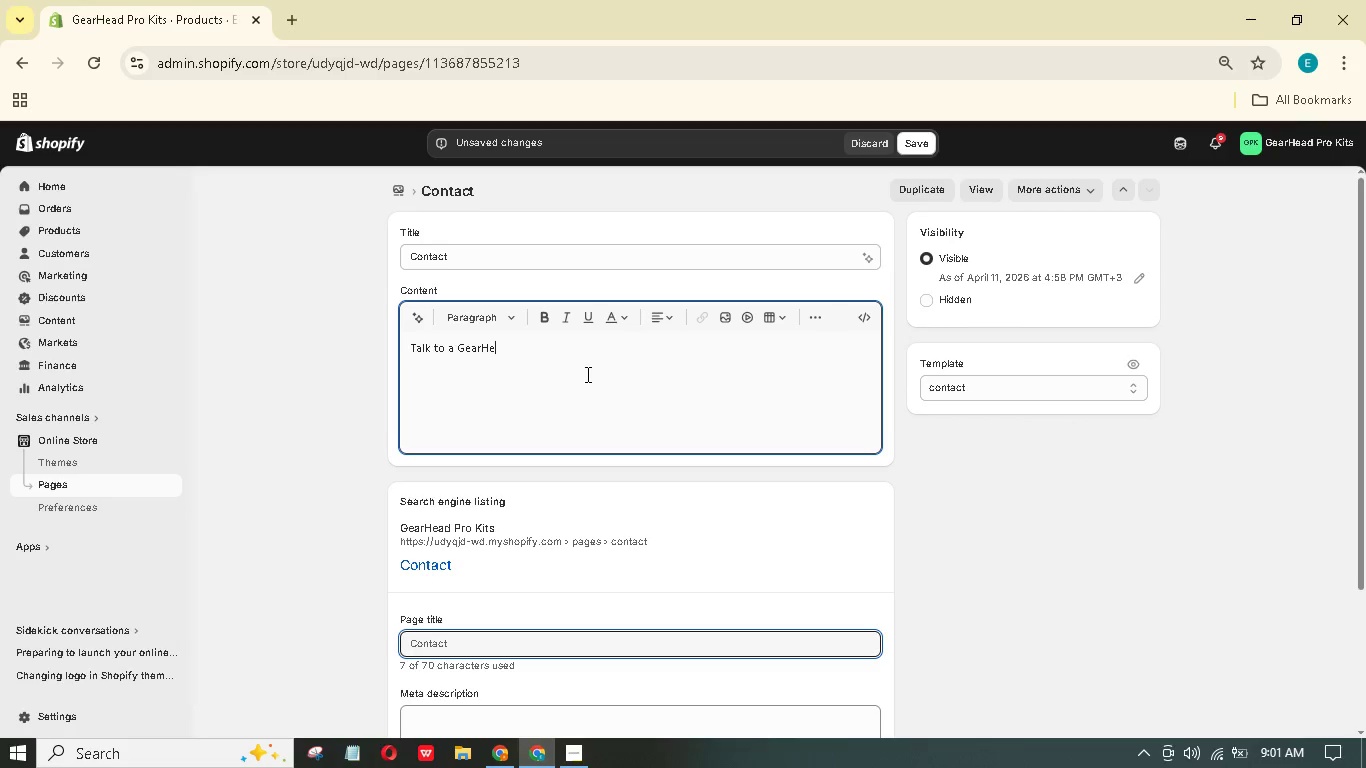 
hold_key(key=A, duration=0.34)
 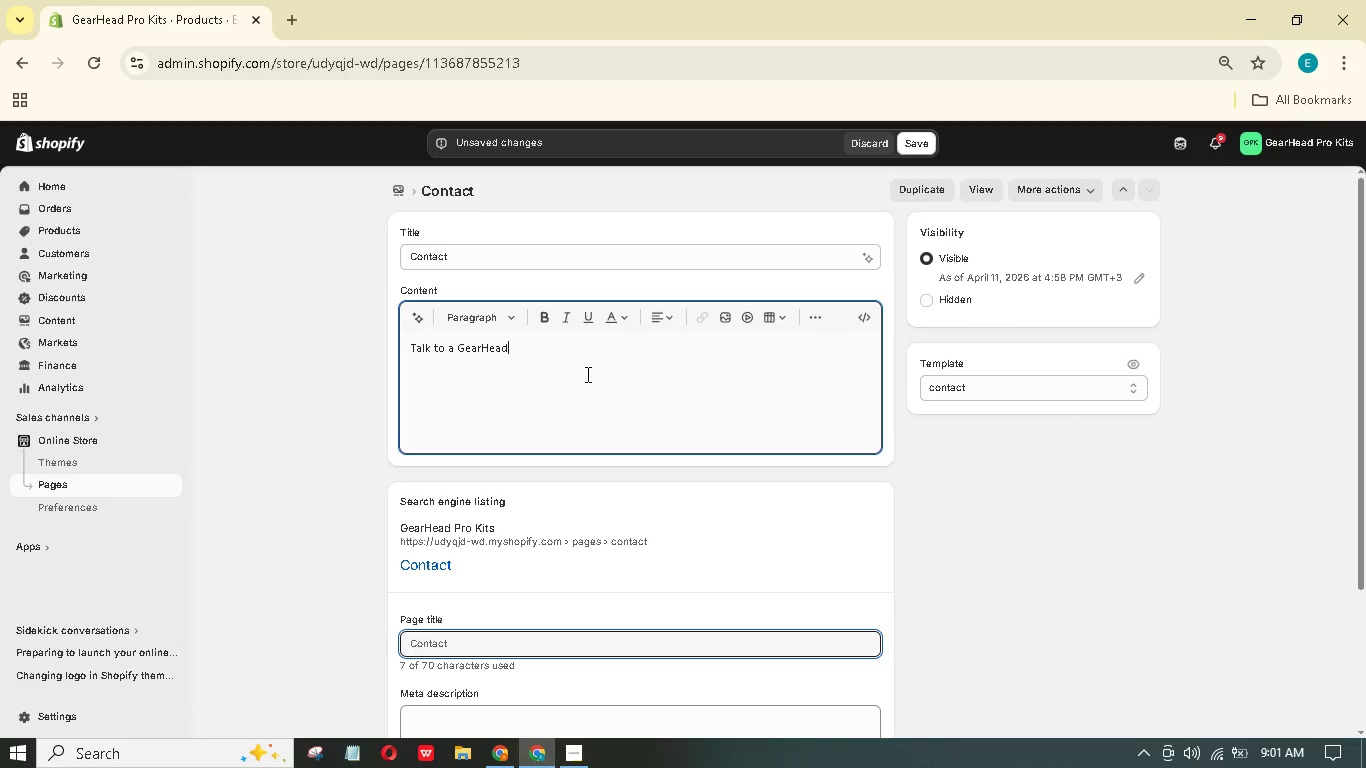 
key(Enter)
 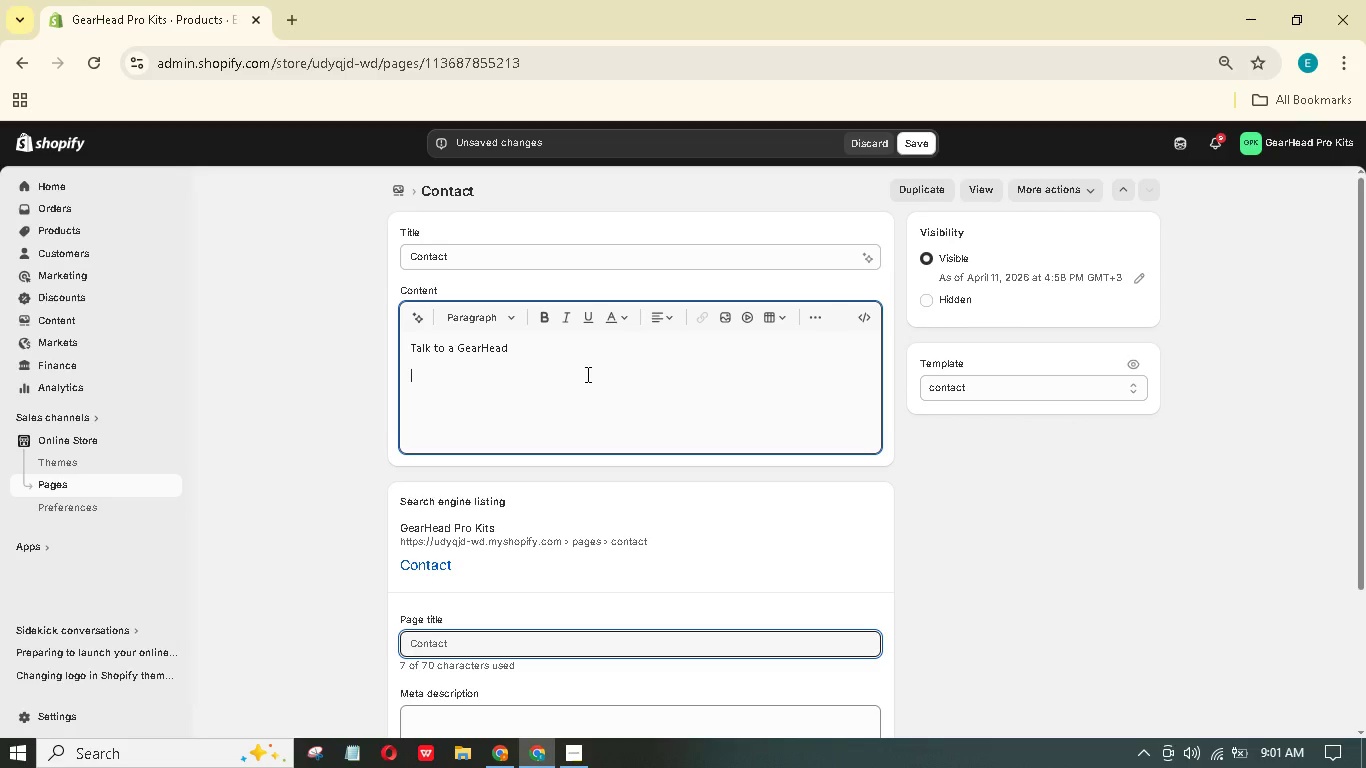 
type(We're wrnchers, nit a call centr.)
 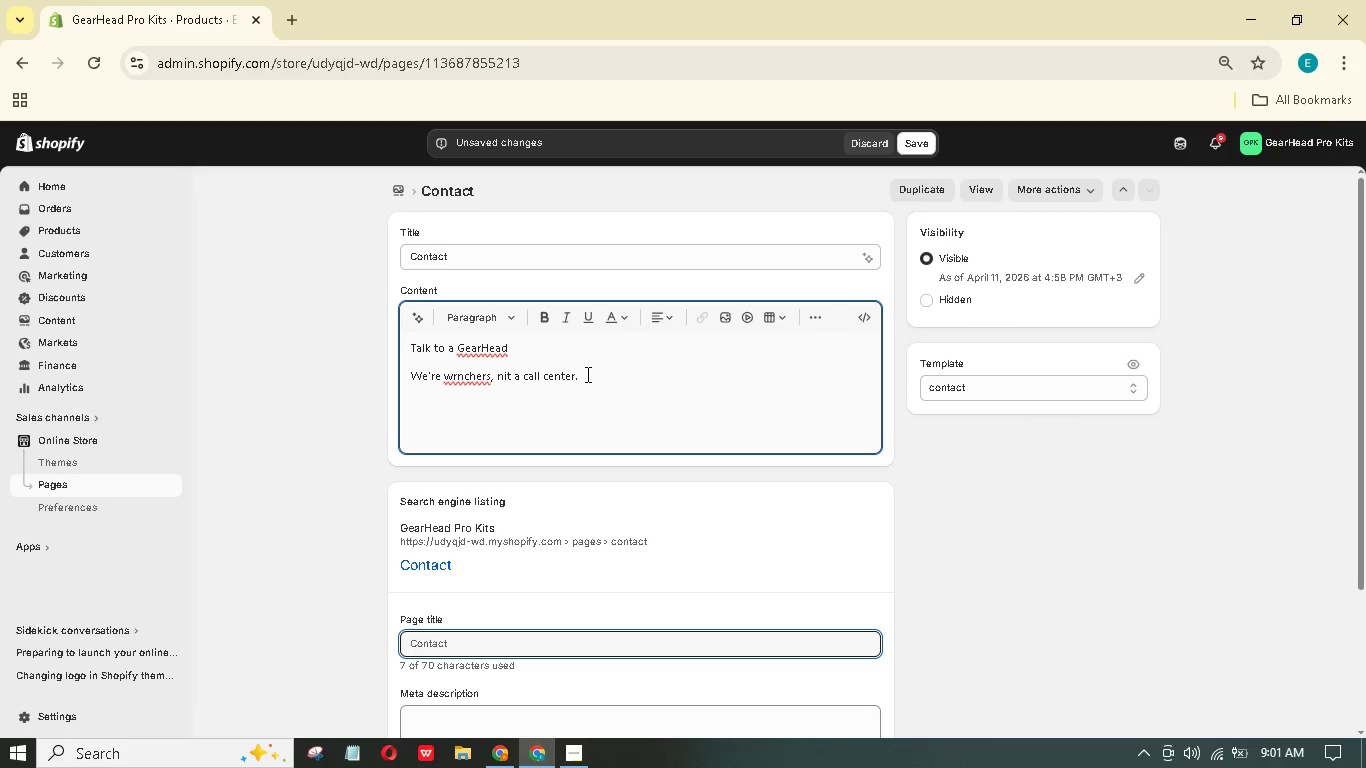 
left_click([456, 378])
 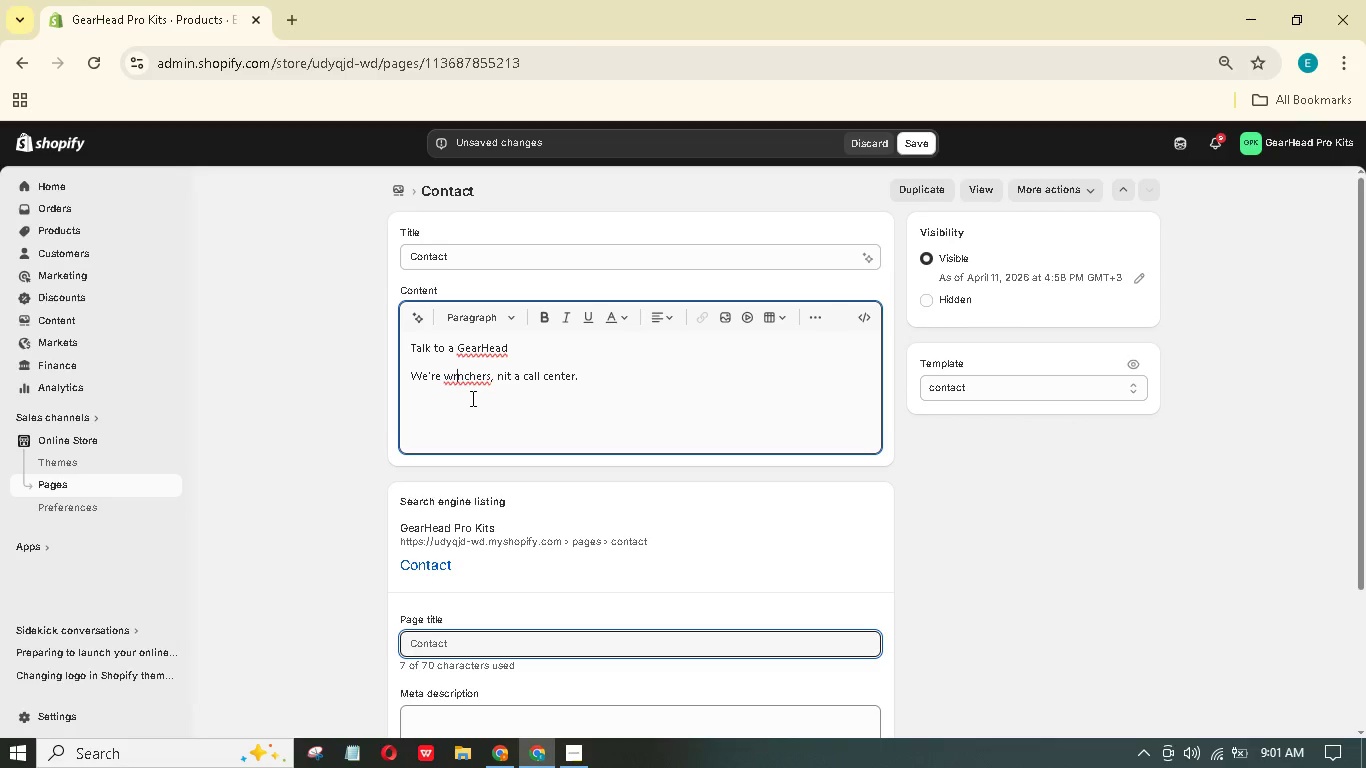 
key(E)
 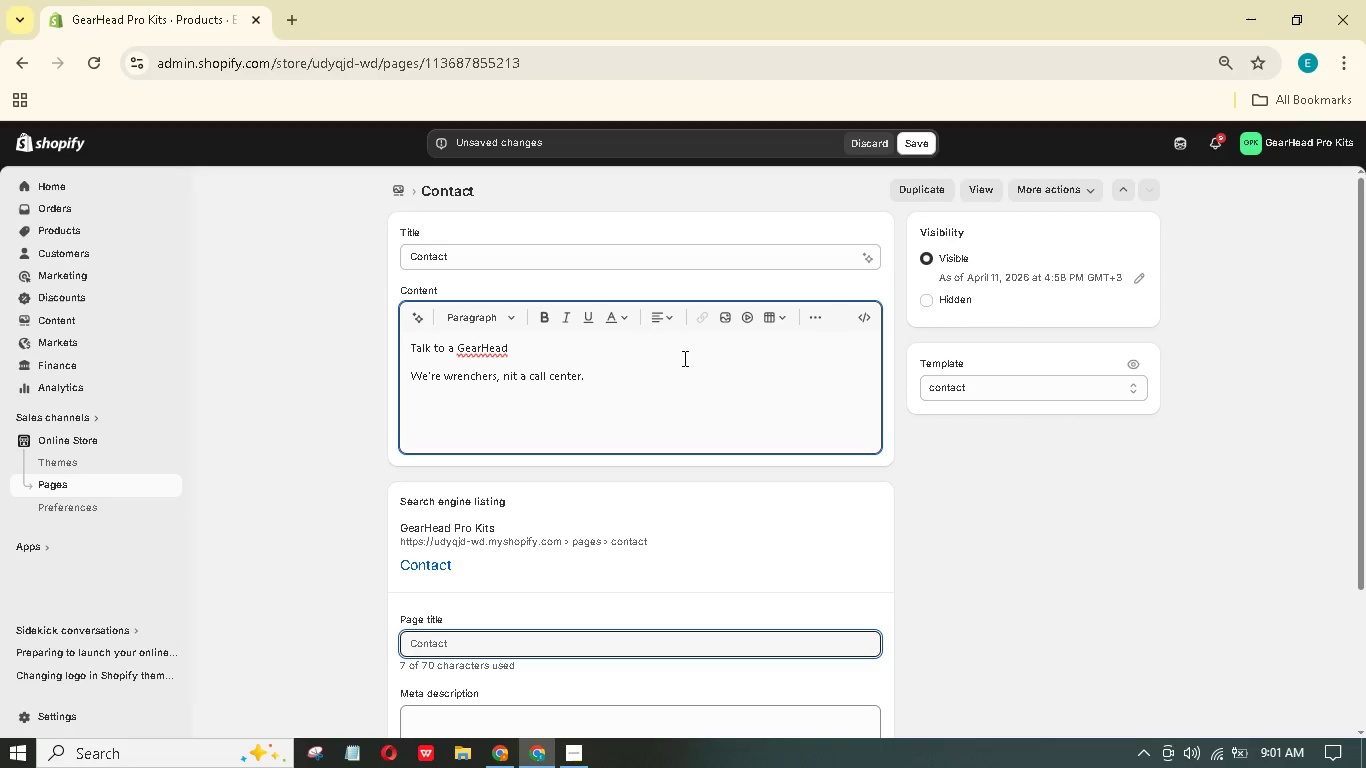 
left_click([670, 373])
 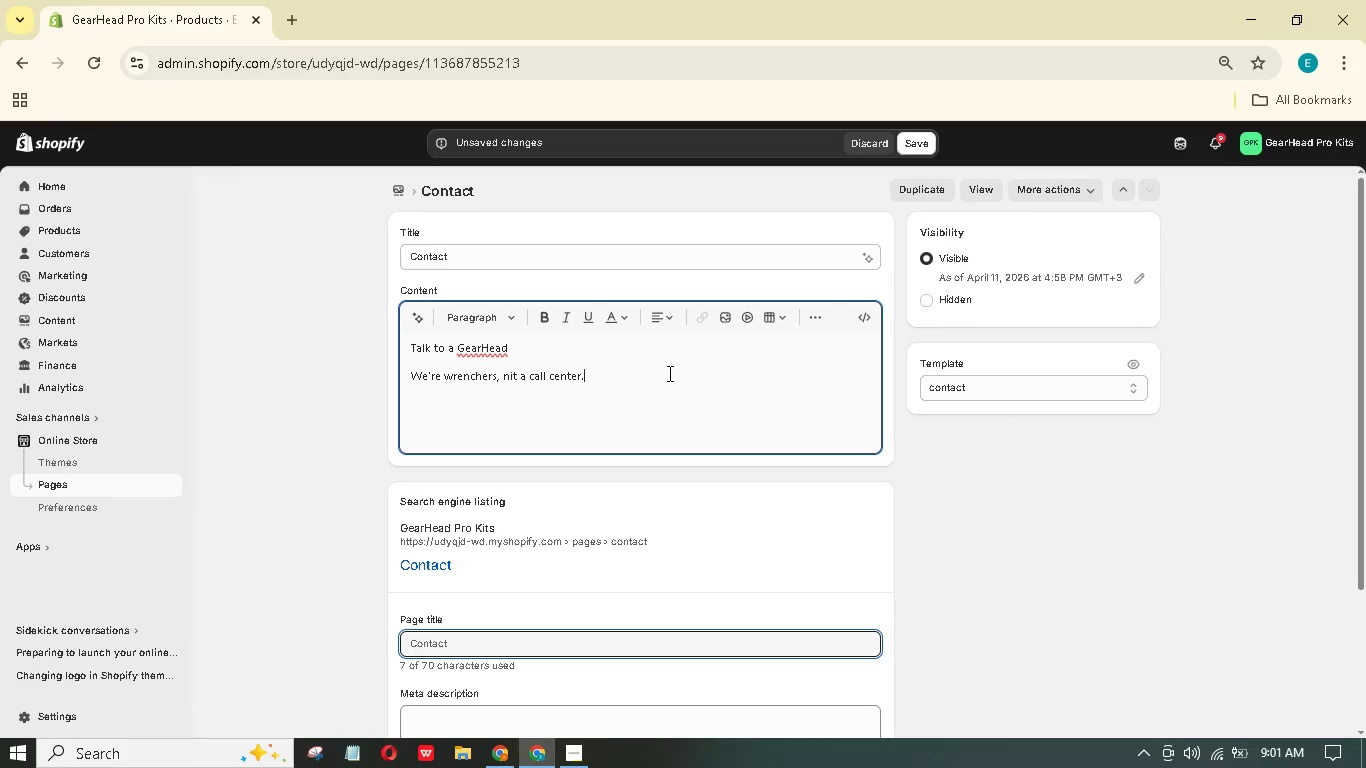 
type( Reach out for help building the perfect kit, bulk fleet orders, or technical questins.)
 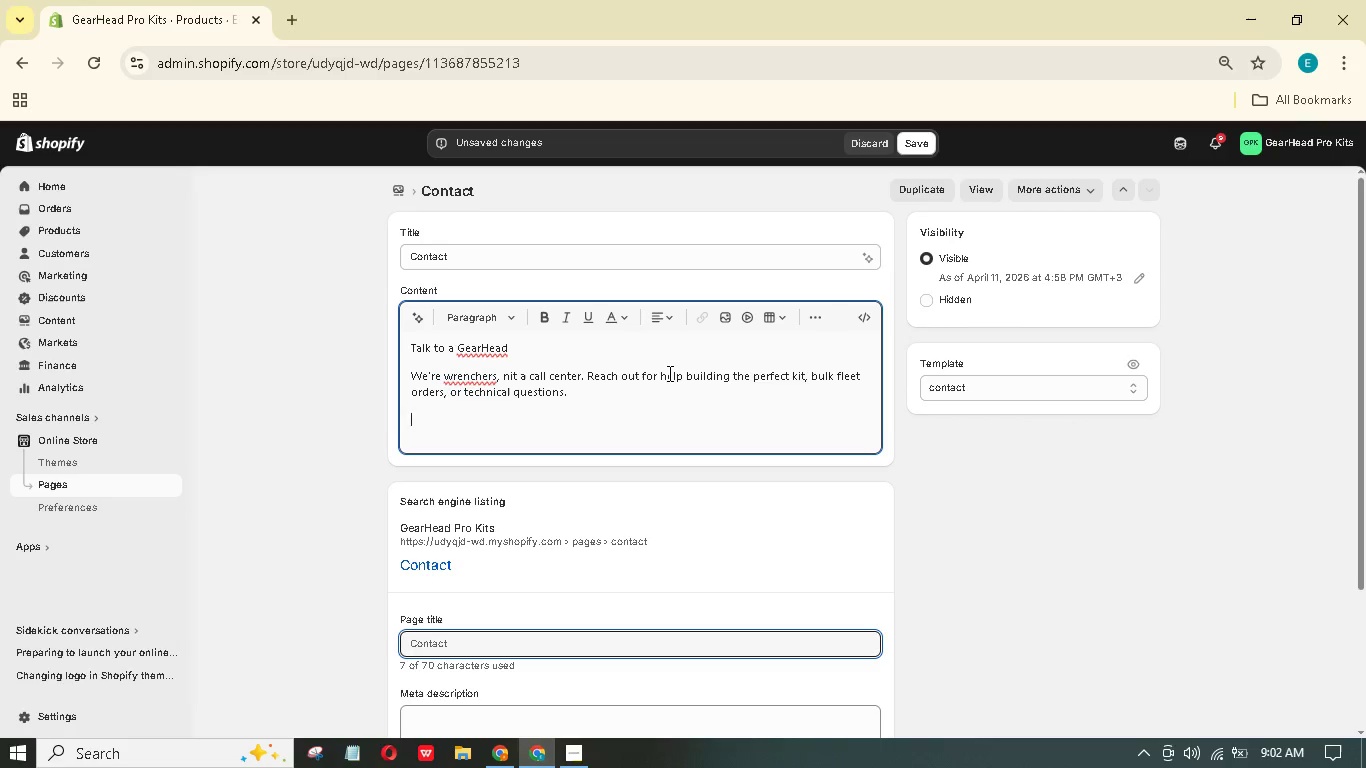 
 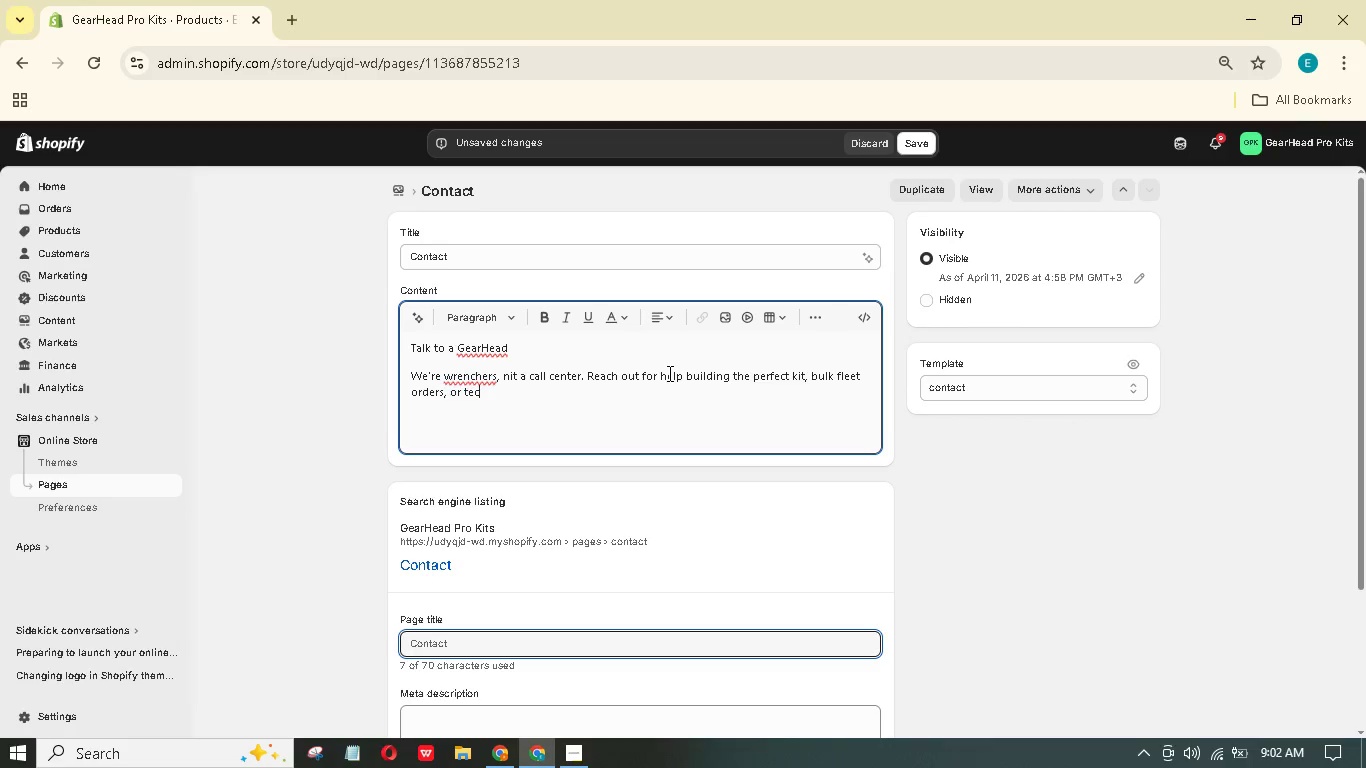 
key(Enter)
 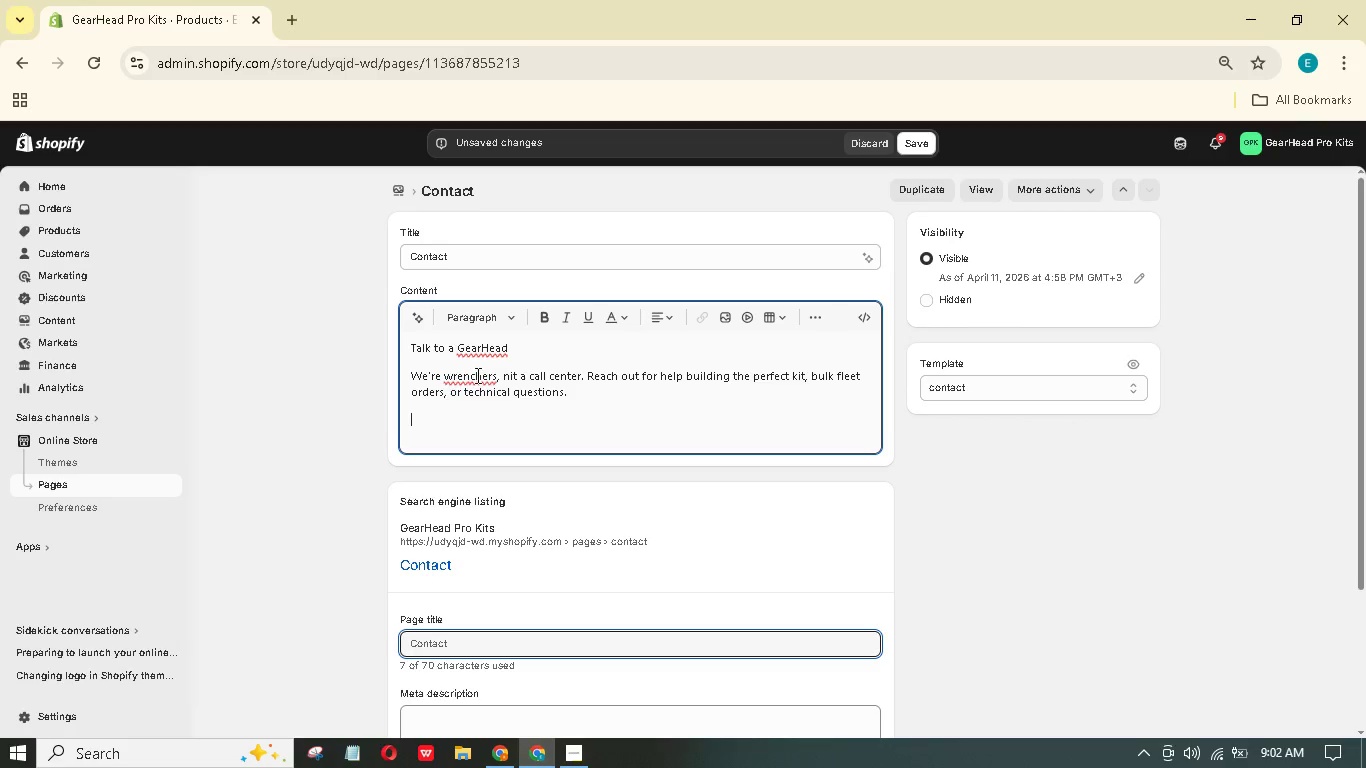 
wait(11.72)
 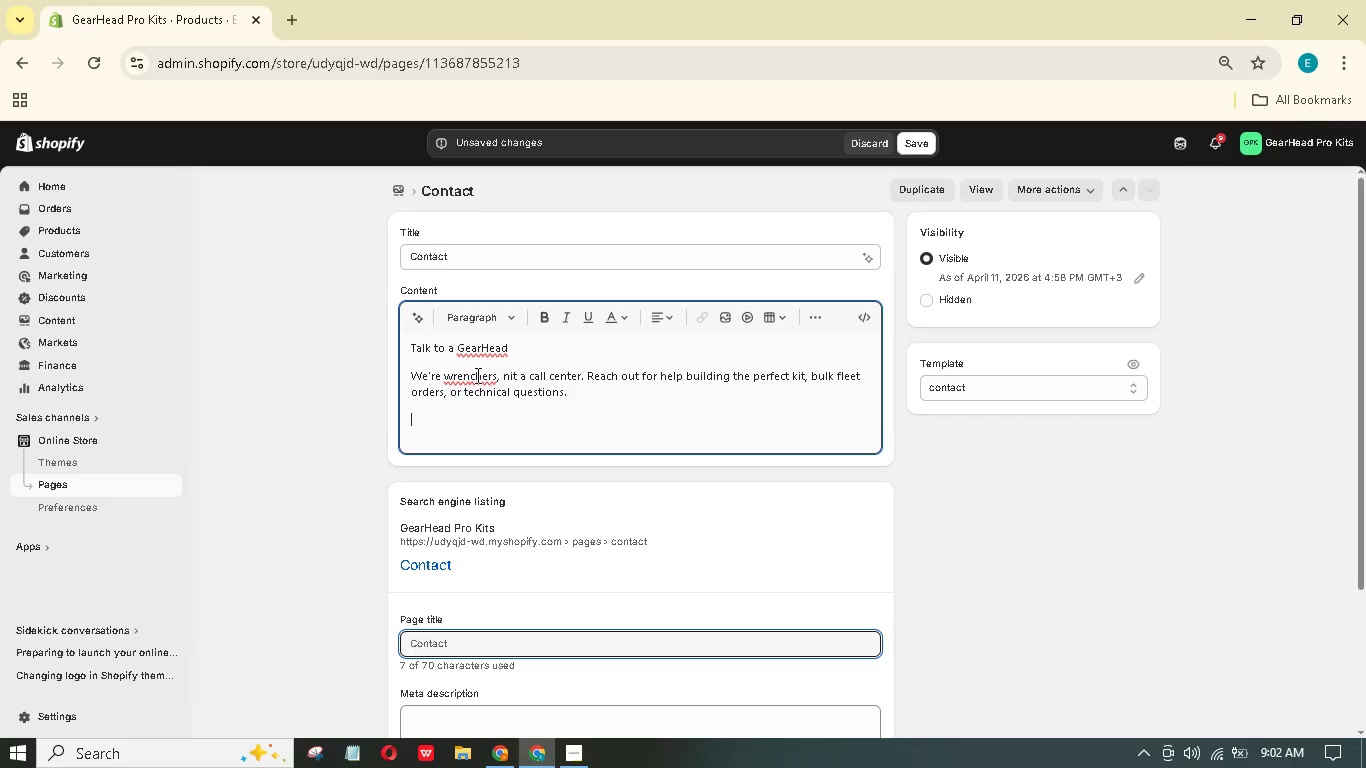 
double_click([509, 416])
 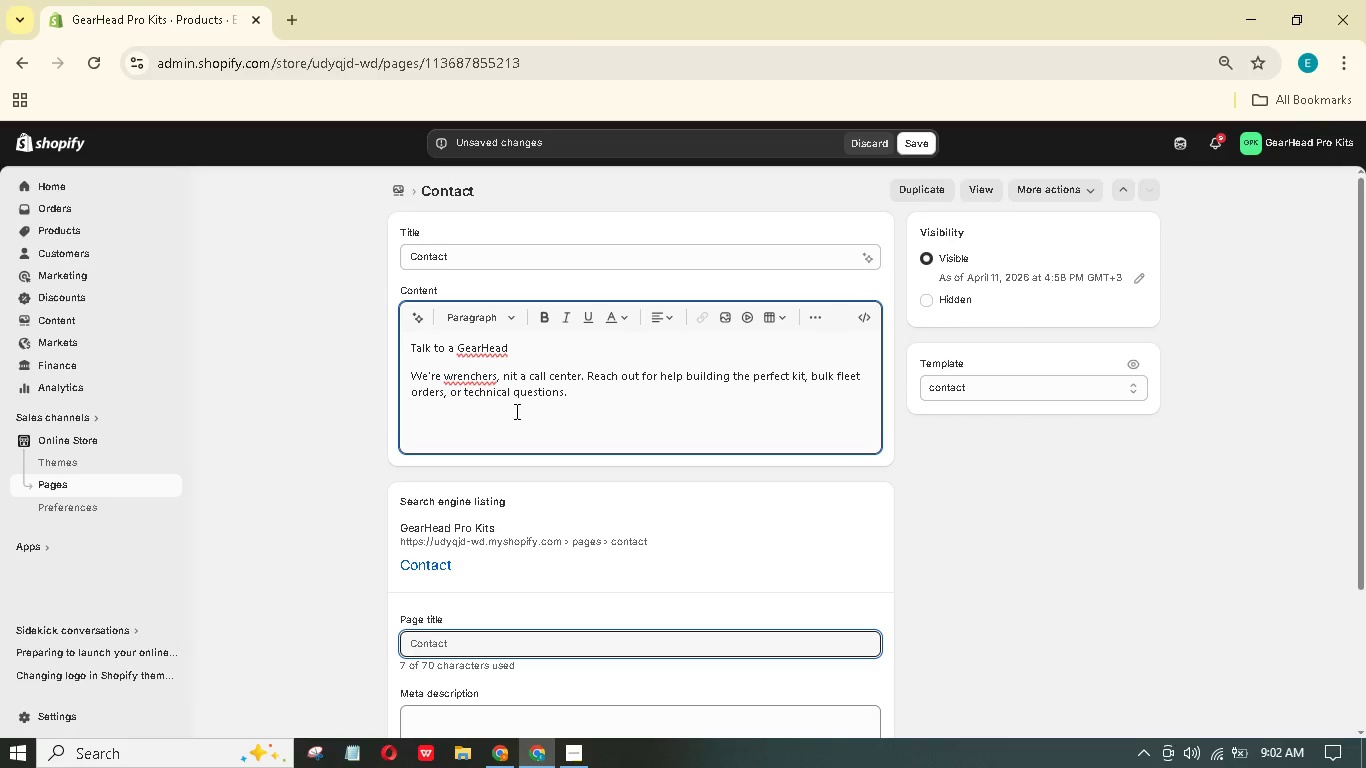 
wait(11.53)
 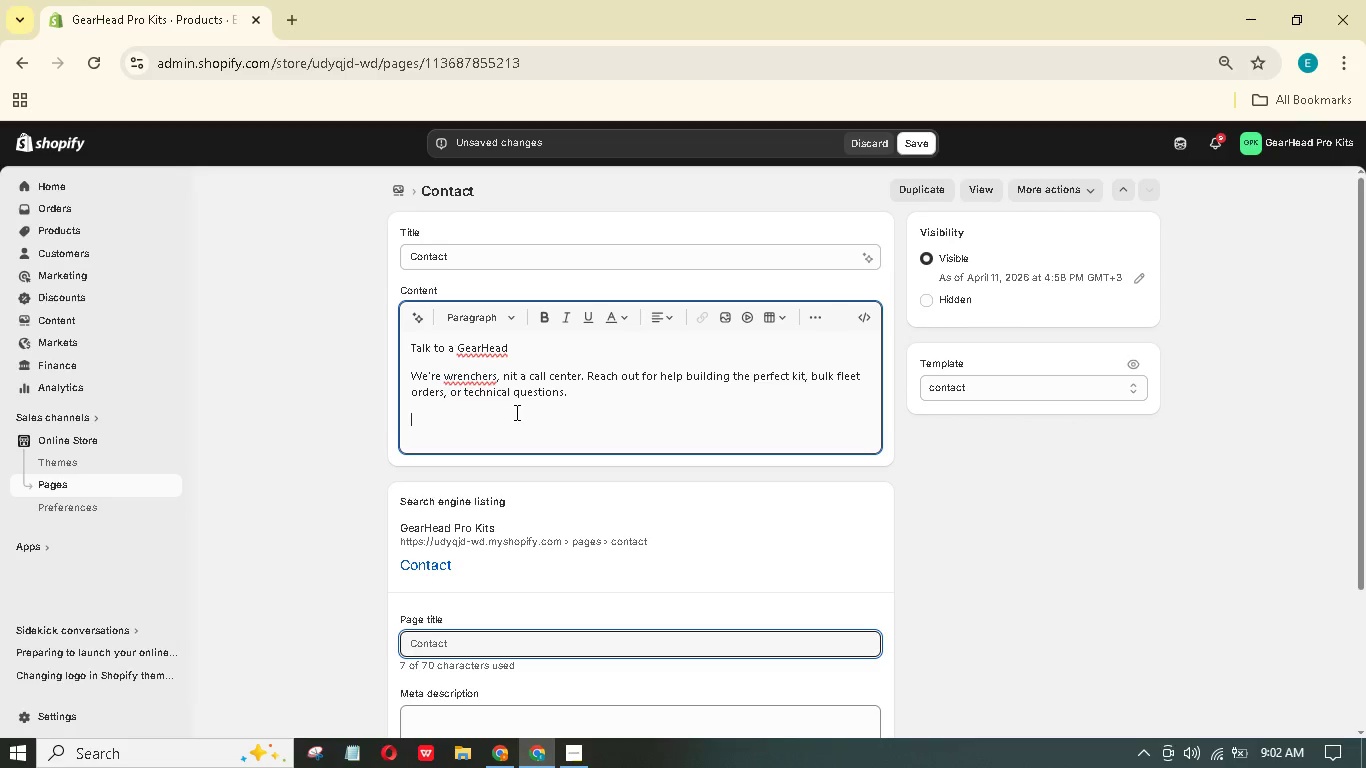 
type(Email: support@gerheadprokits.com (reponse within 4 hours, 7days a week))
 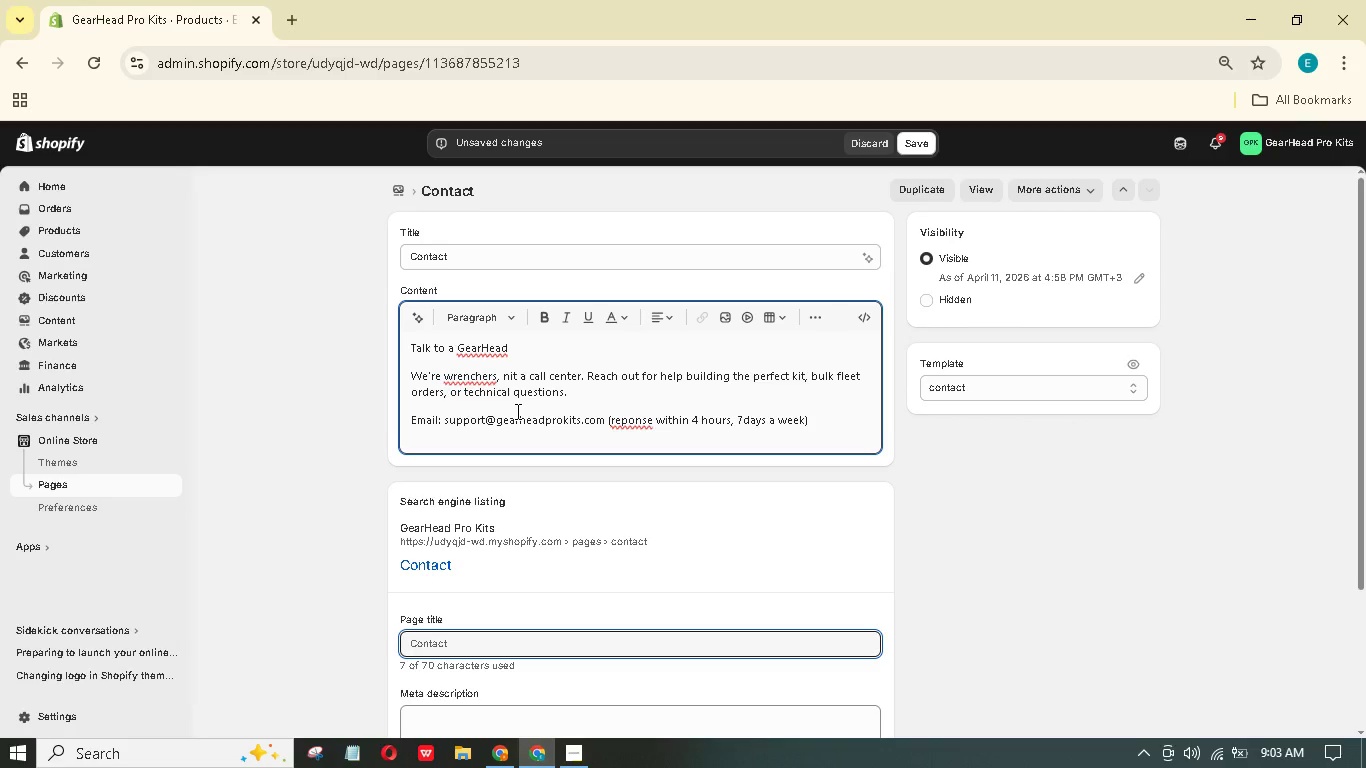 
key(Enter)
 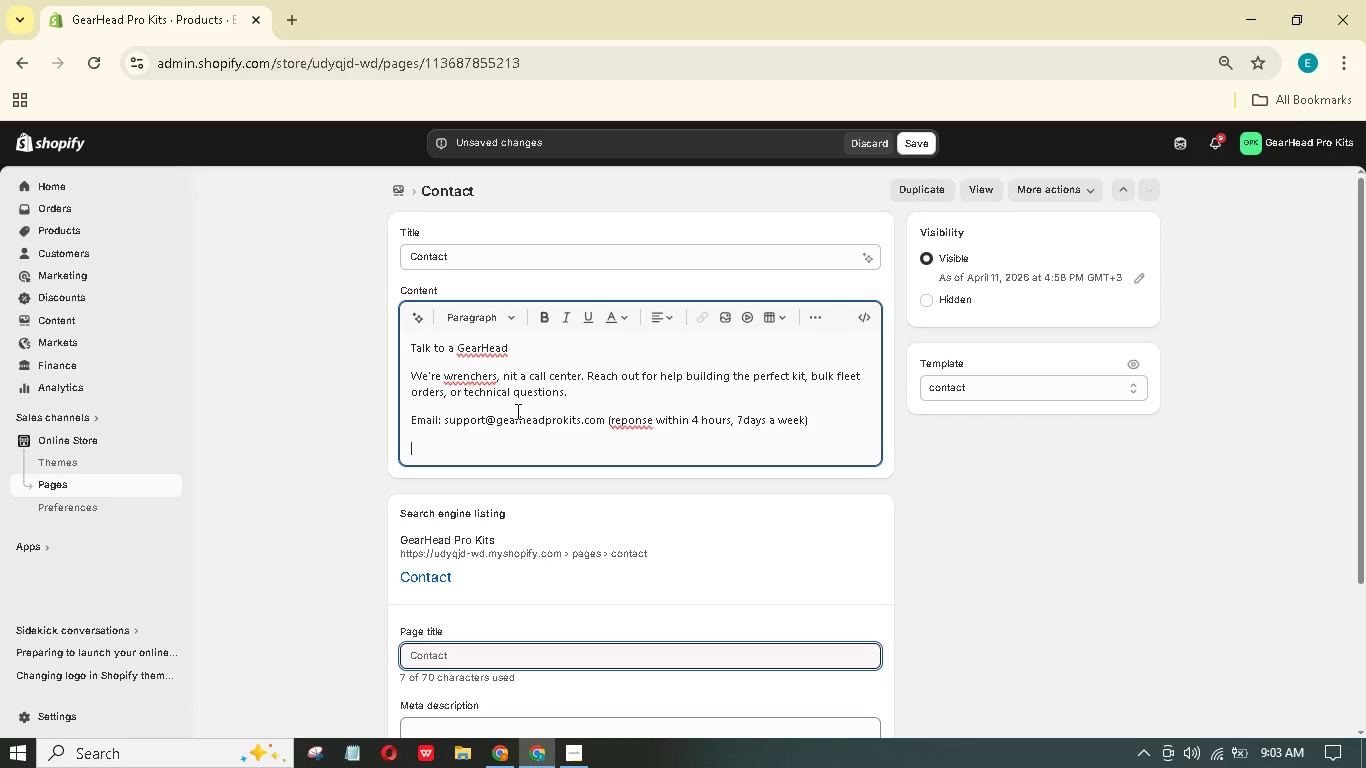 
type(Phone )
key(Backspace)
type(: (800) 555-WRENCH)
 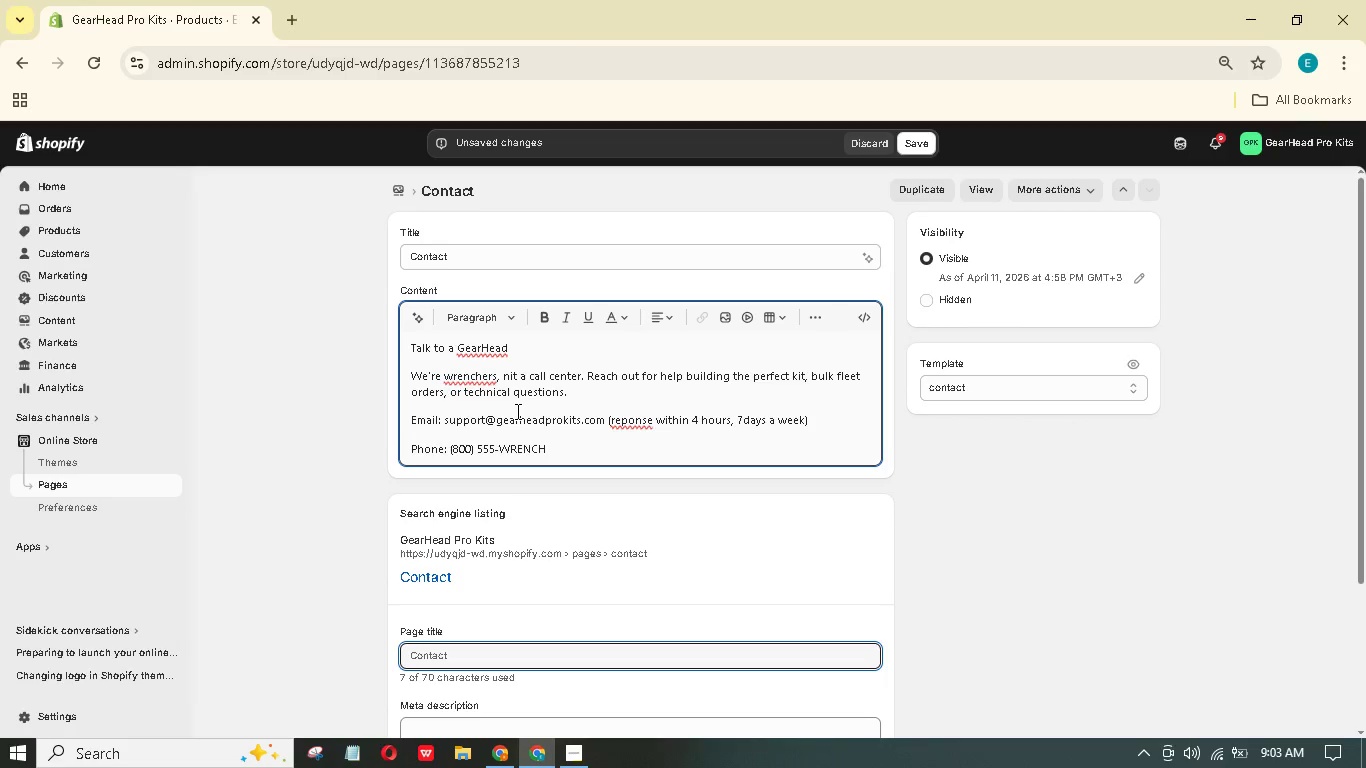 
type( - We pick up.)
 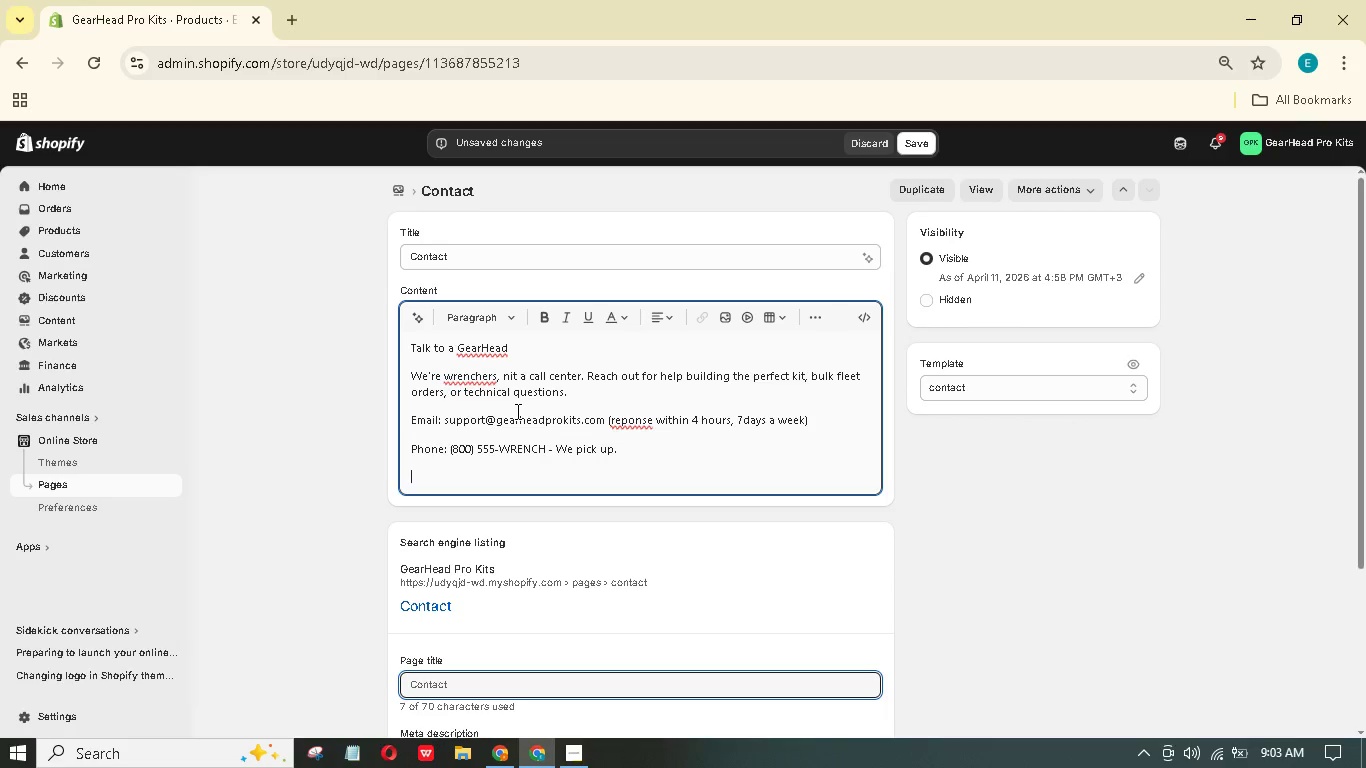 
 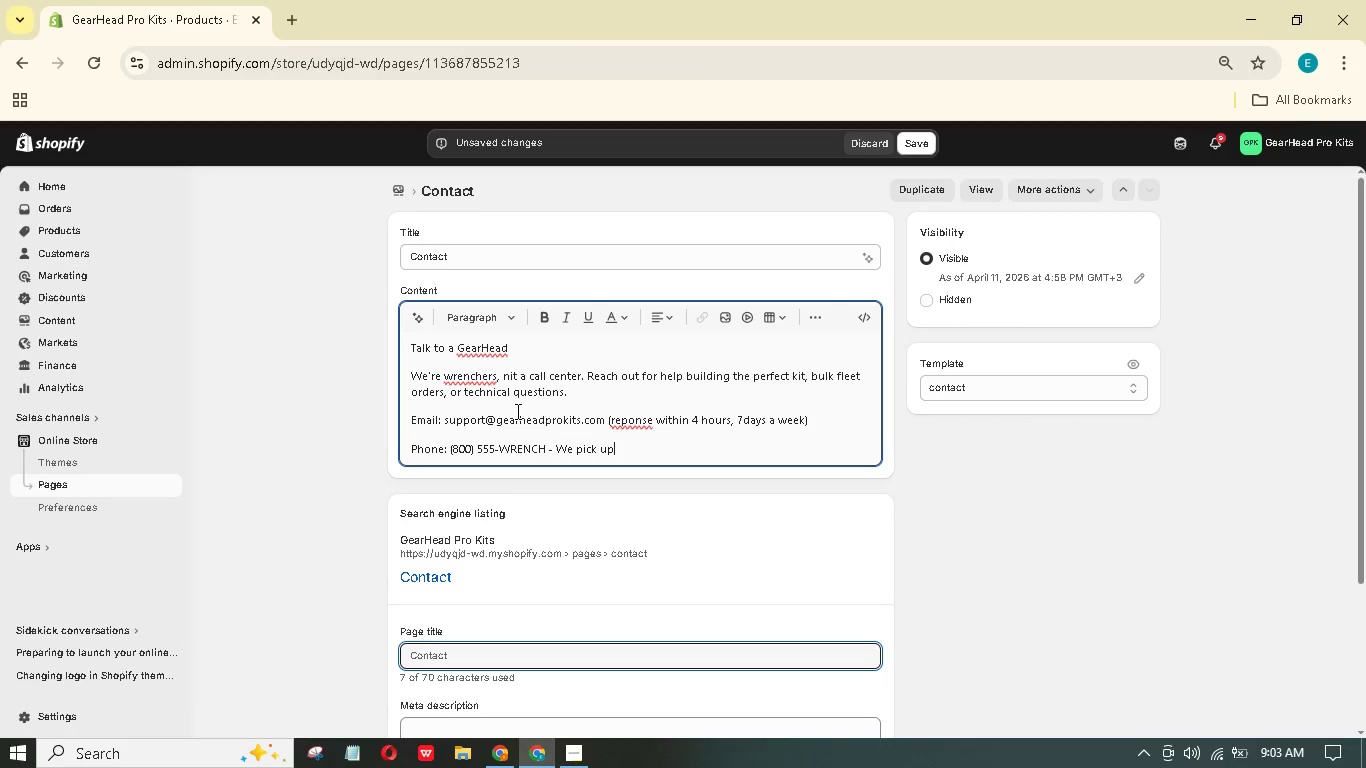 
key(Enter)
 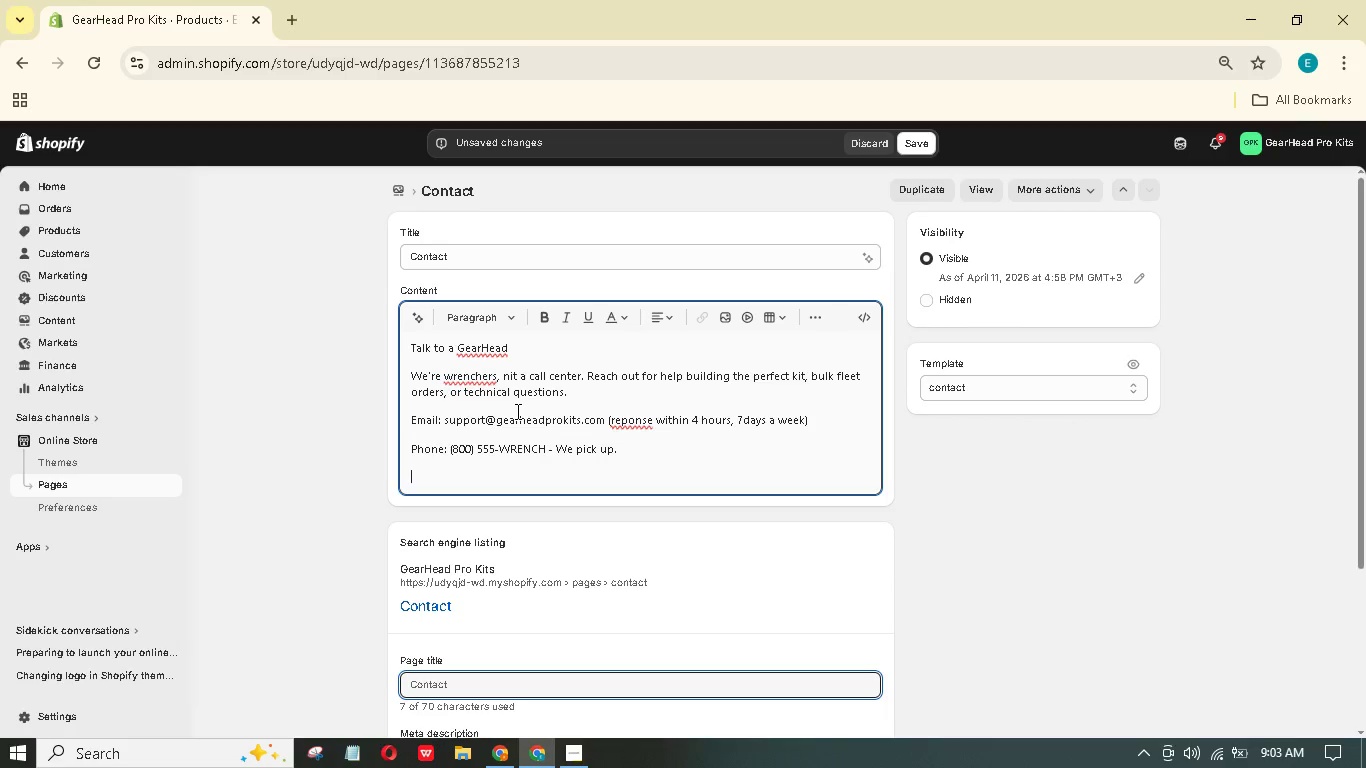 
type(Live Chat: Tap the orange icon in the orner. We're online 6am-10pm EST.)
 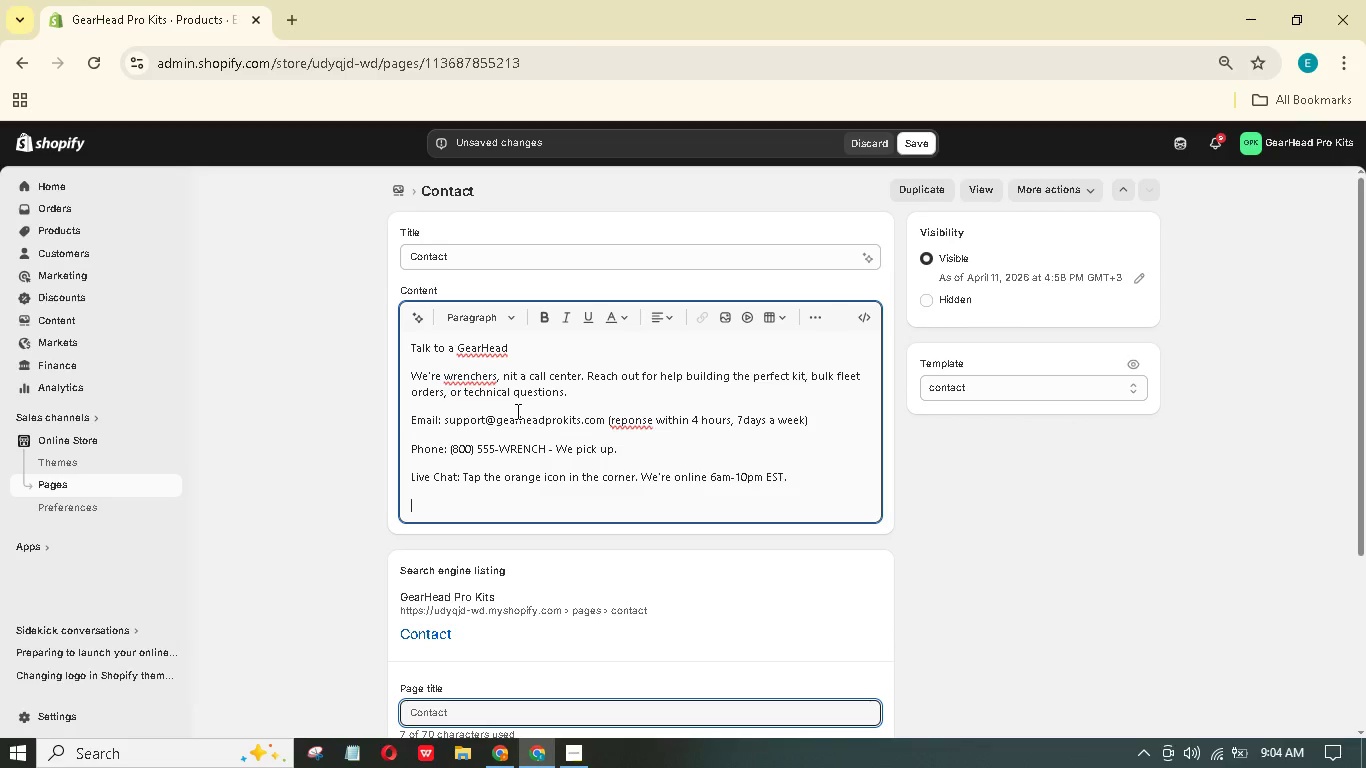 
 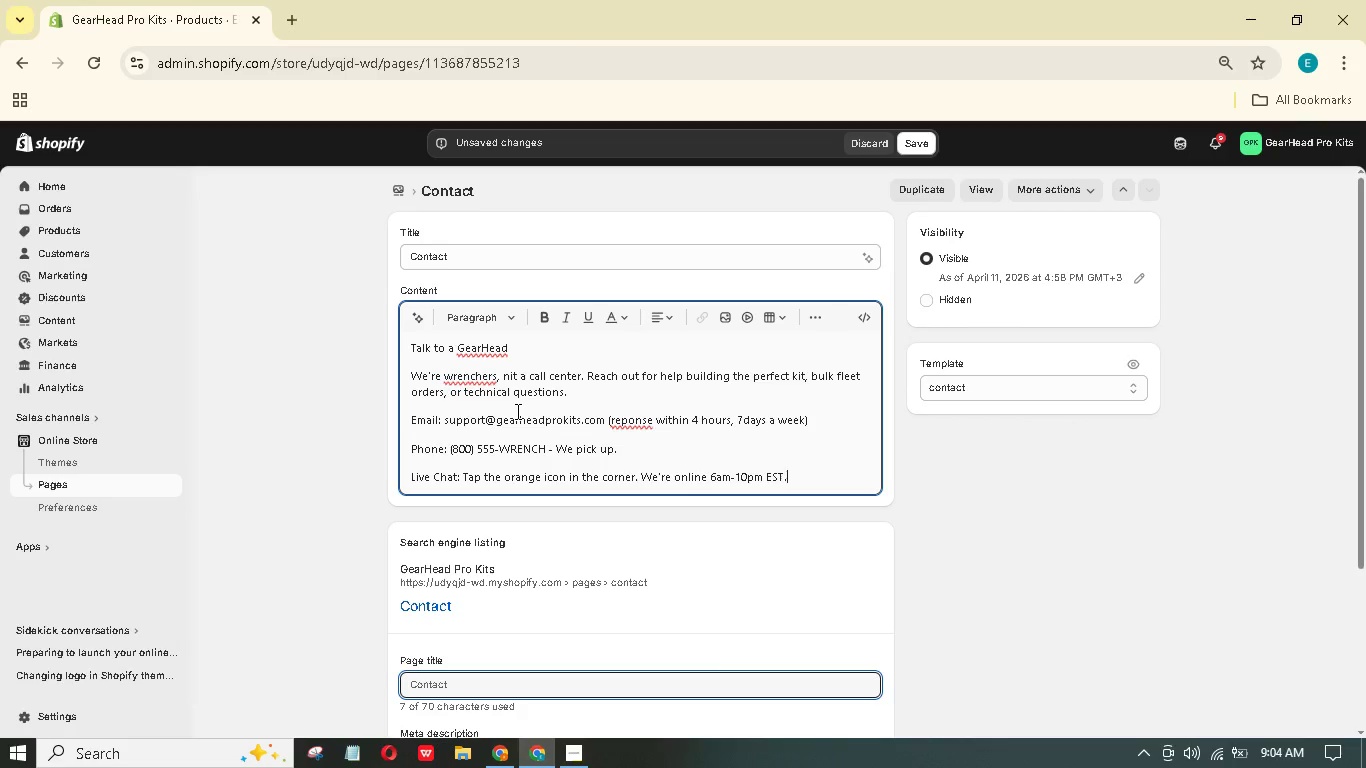 
key(Enter)
 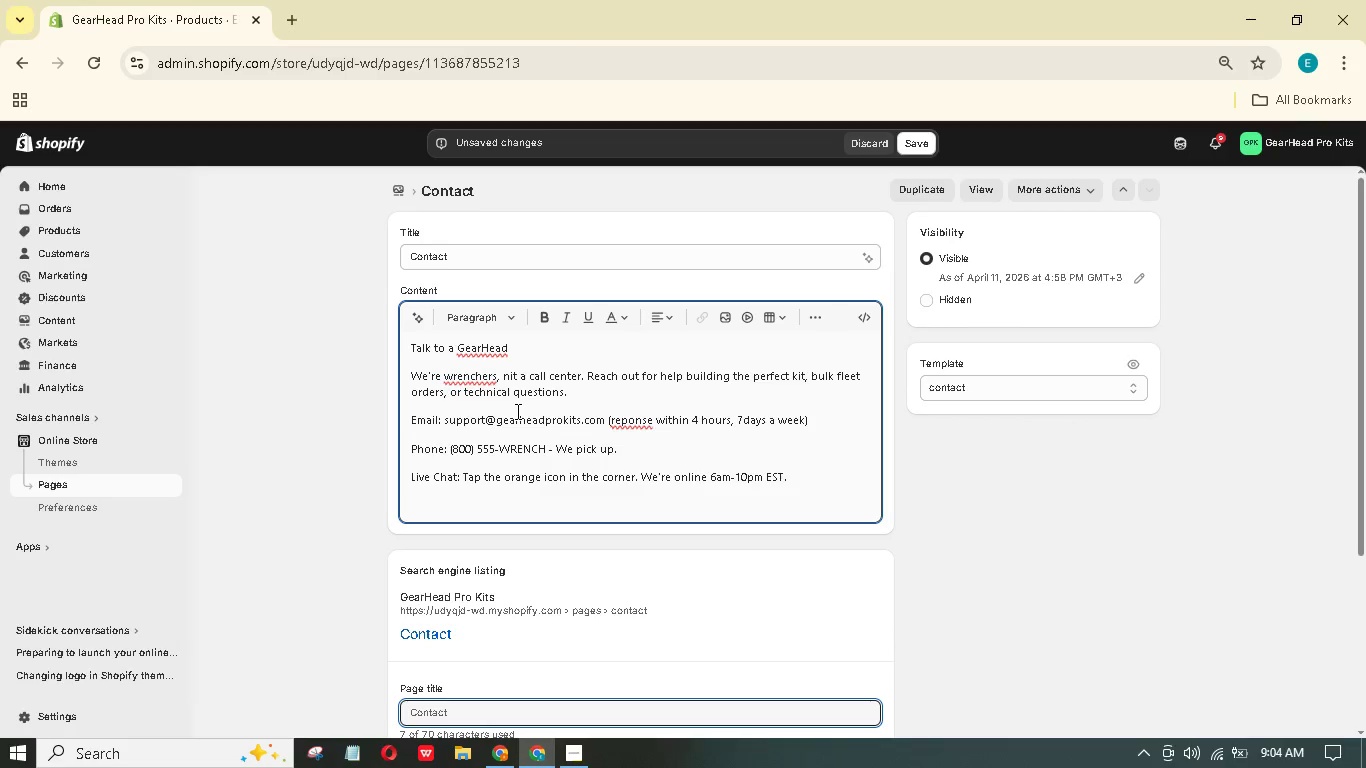 
type(Form: Use he cintact form below to attach photos of your current stup--we'll recommend the right bunle.)
 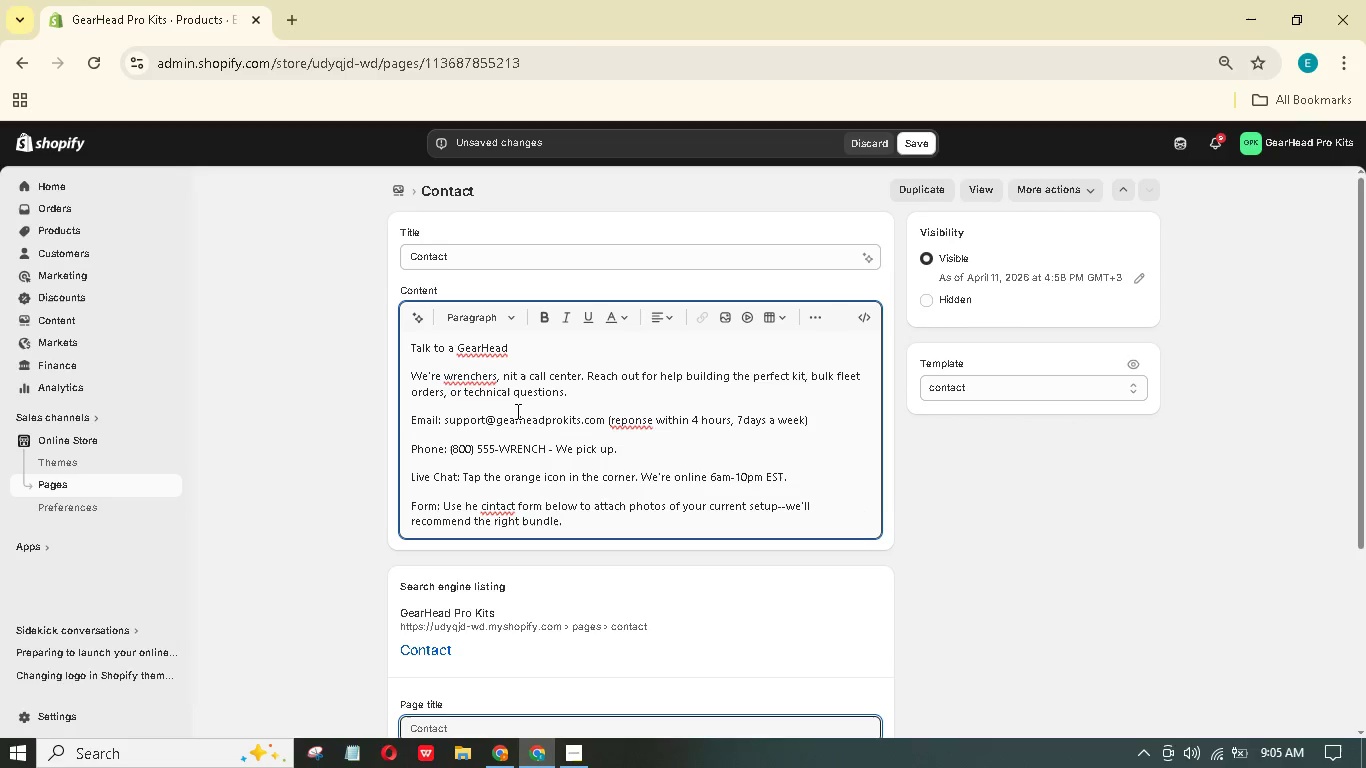 
left_click([489, 502])
 